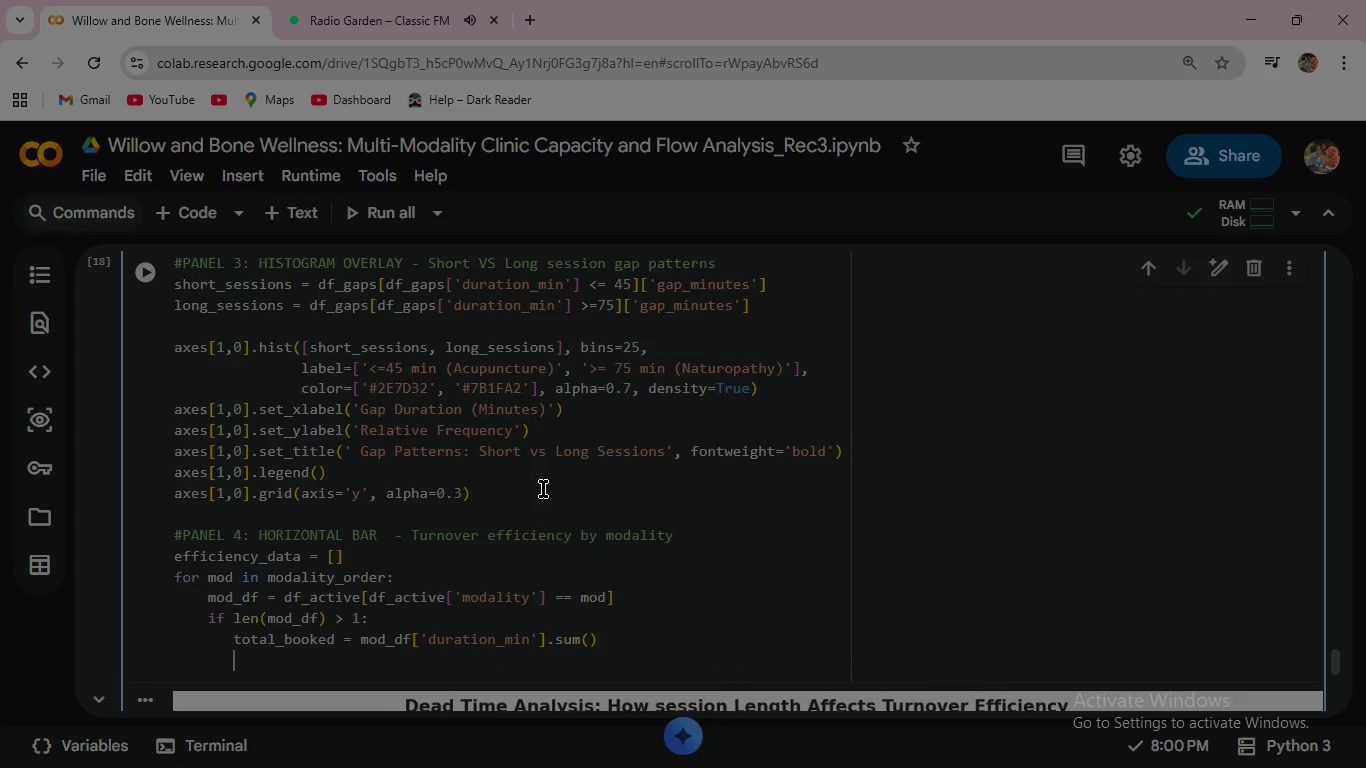 
key(Enter)
 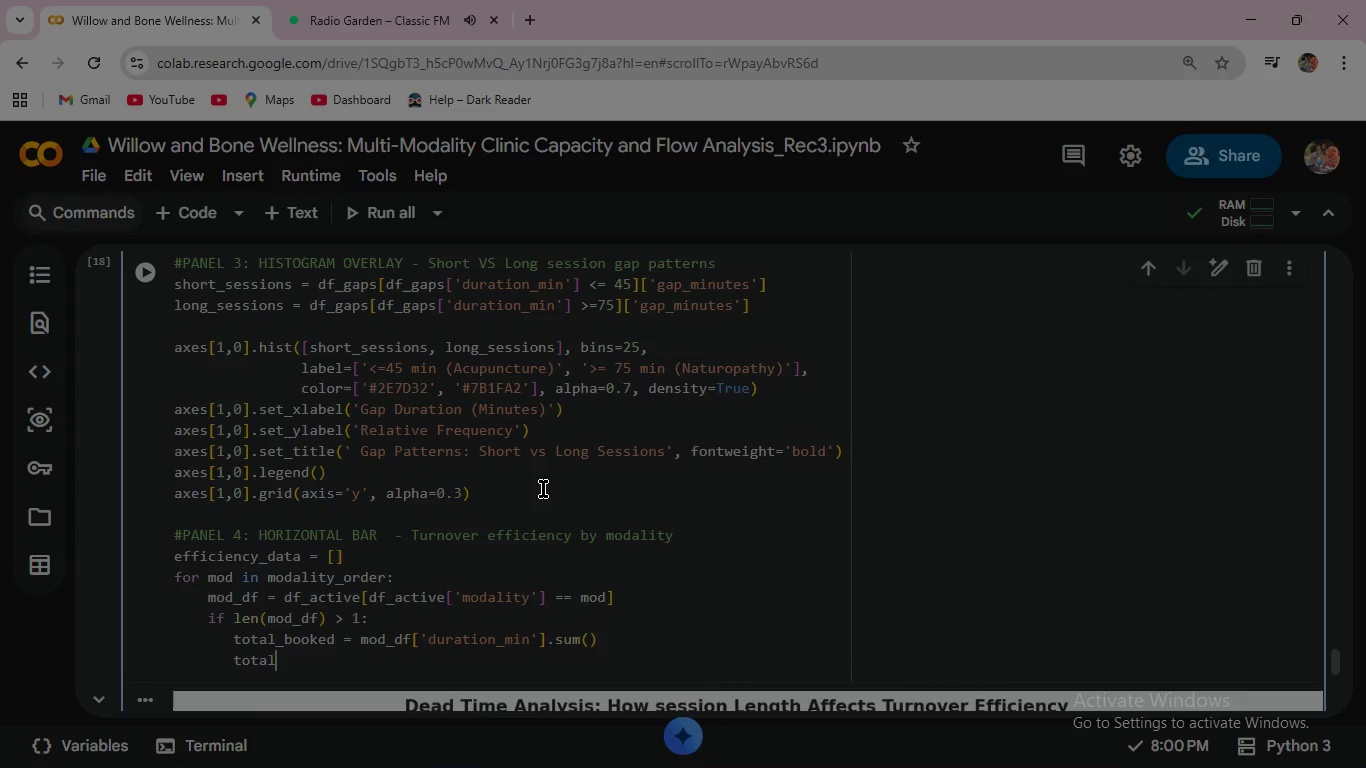 
type(total_gaps = mod_df['gap_minutes)
 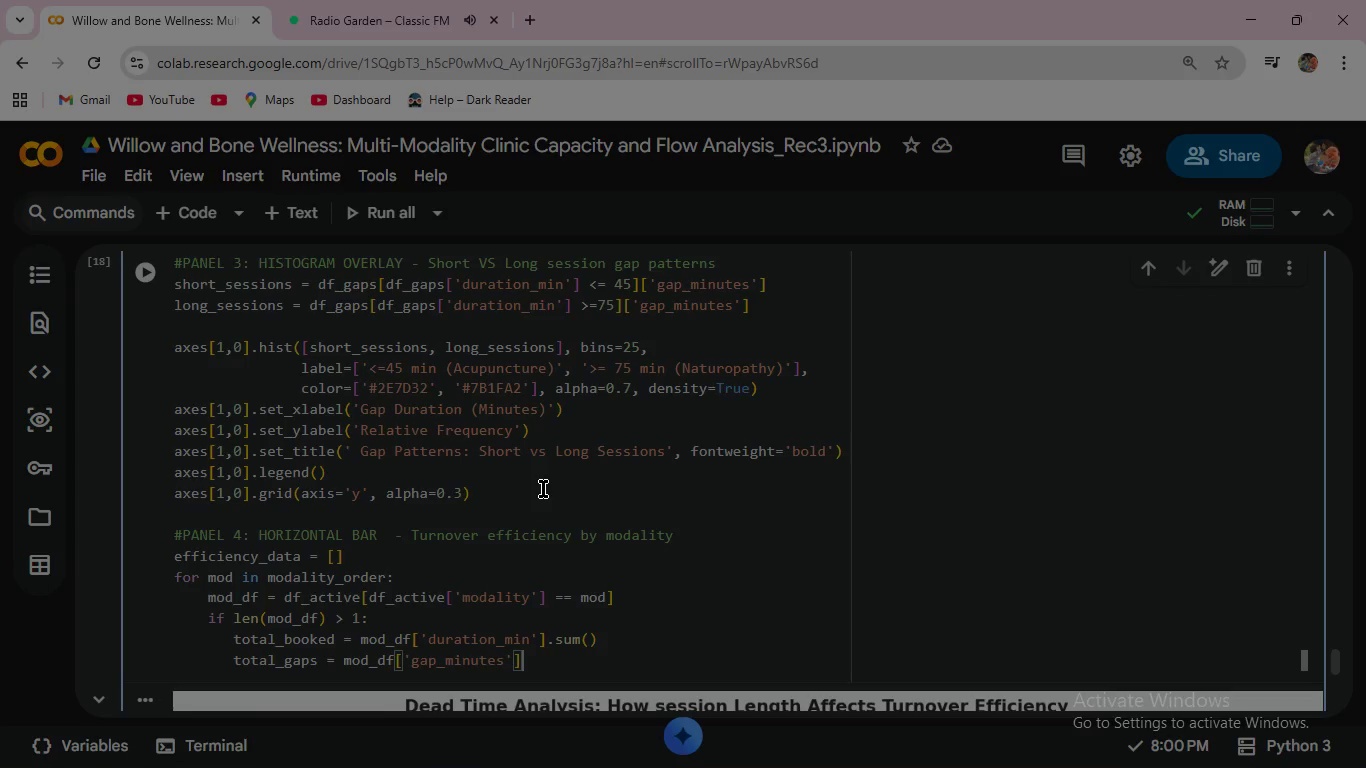 
key(ArrowRight)
 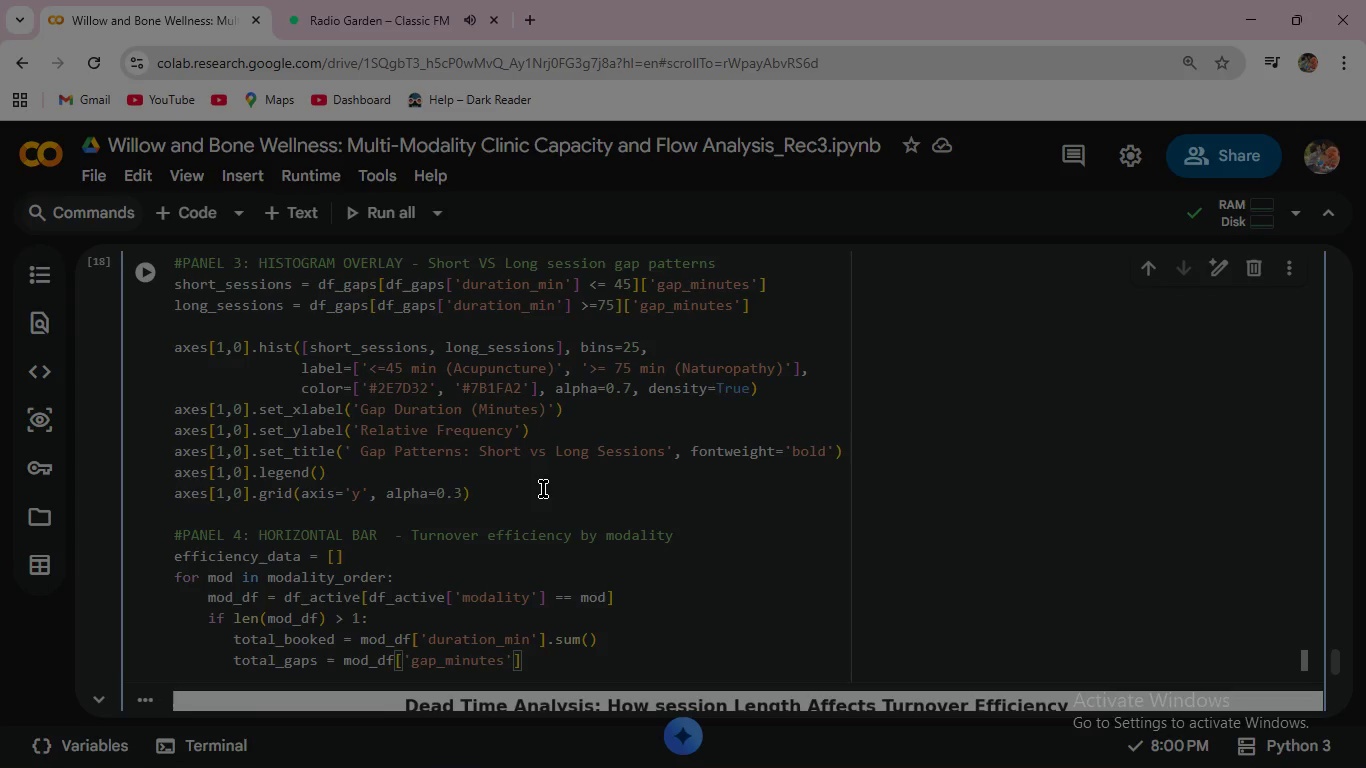 
key(ArrowRight)
 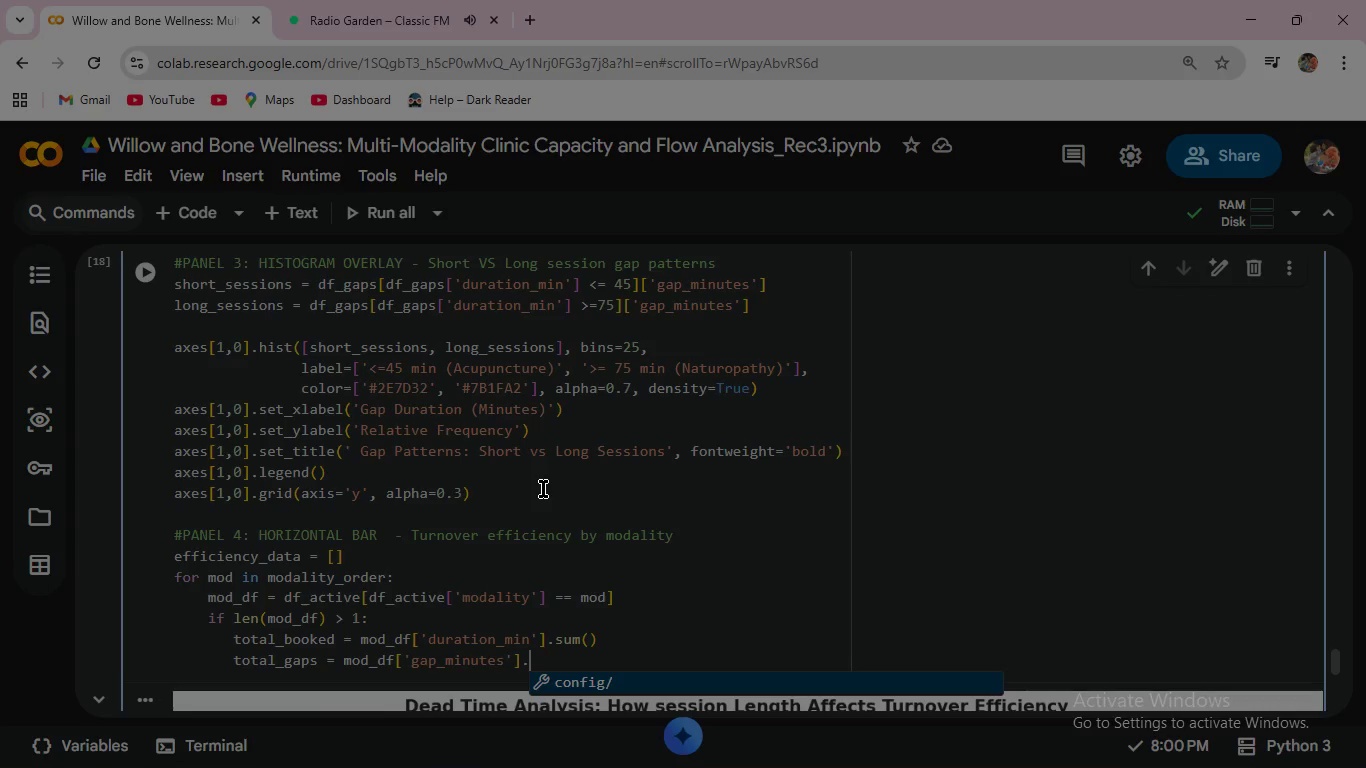 
type(.fillna)
 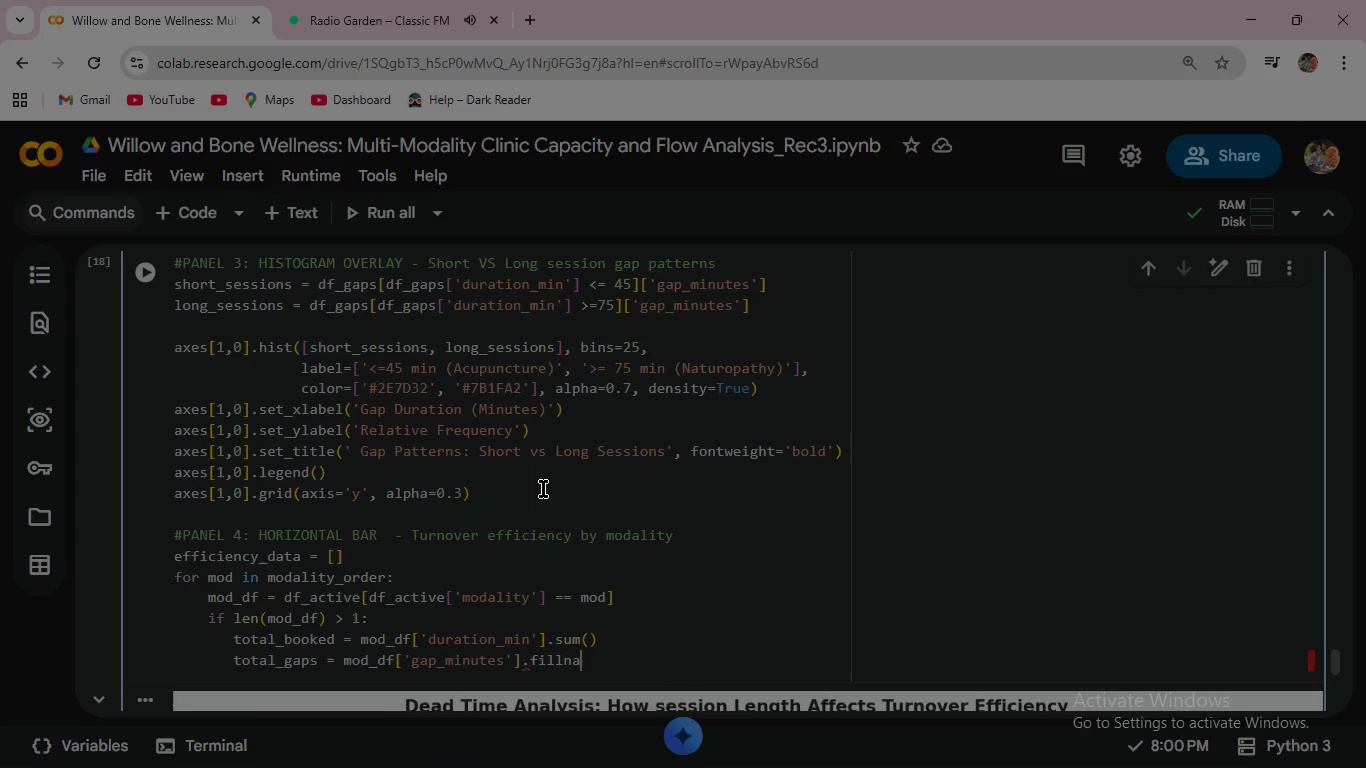 
key(Enter)
 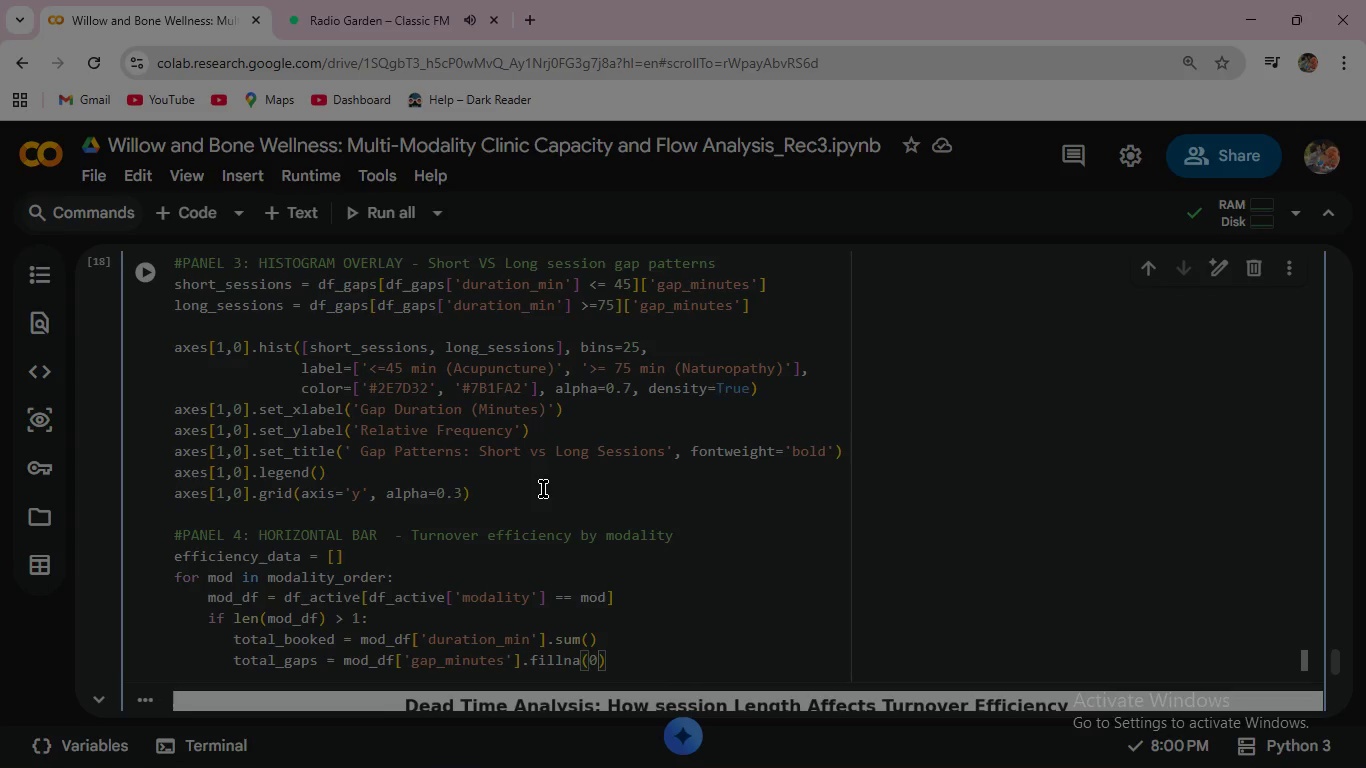 
type((0)
 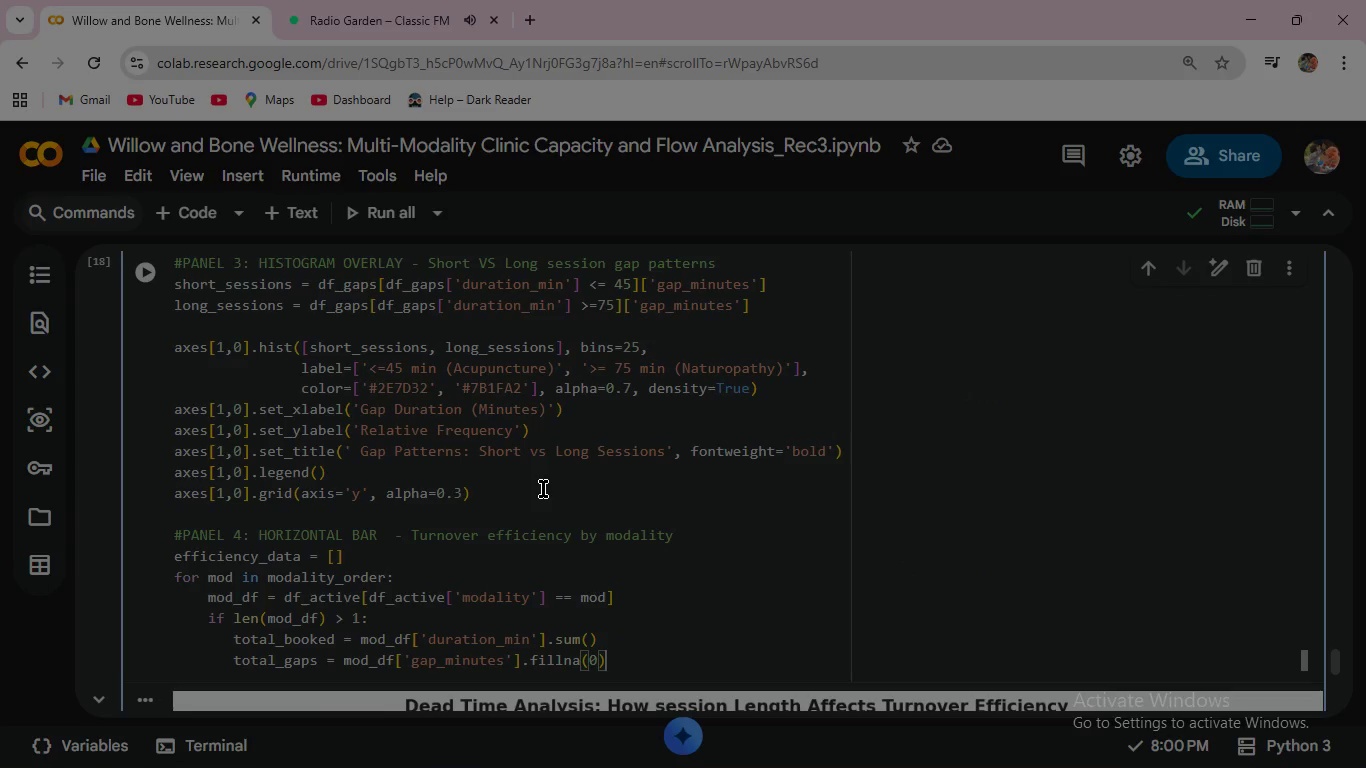 
key(ArrowRight)
 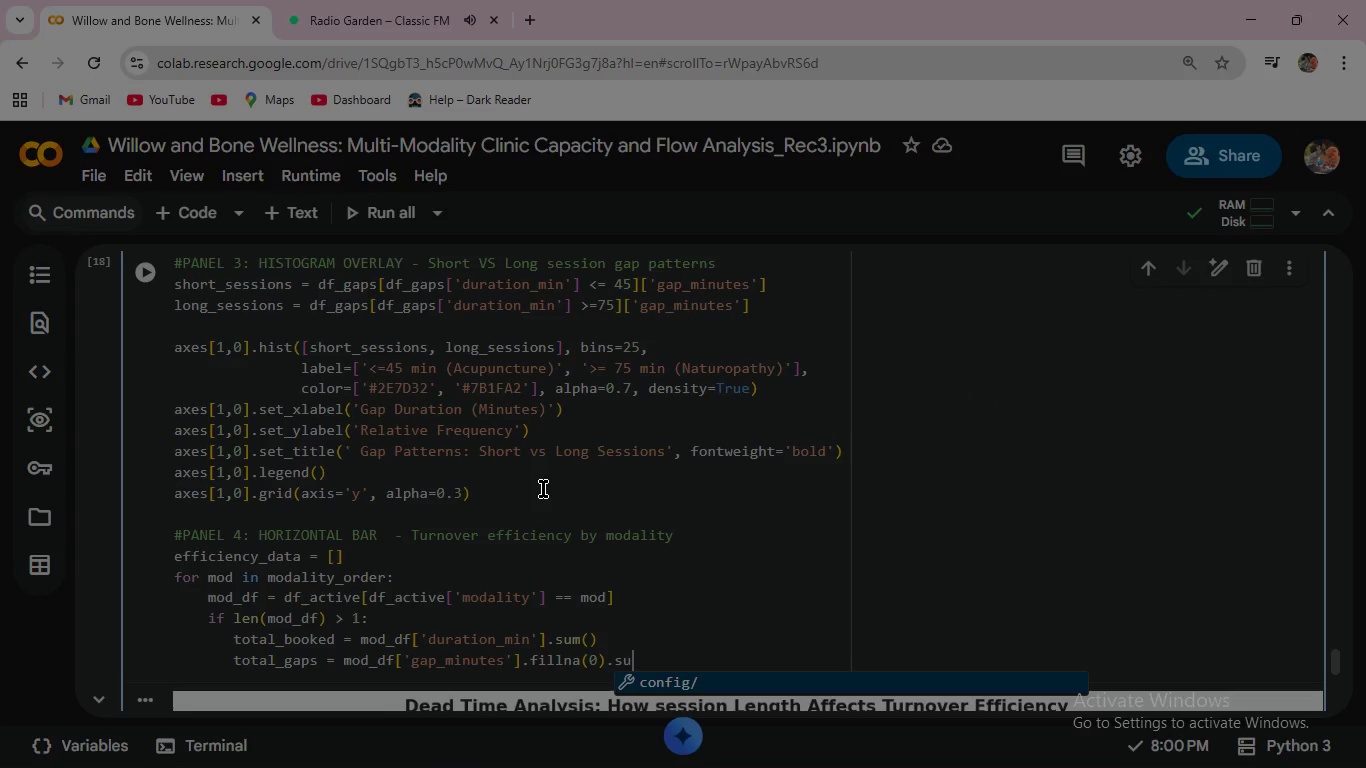 
type(.sum()
 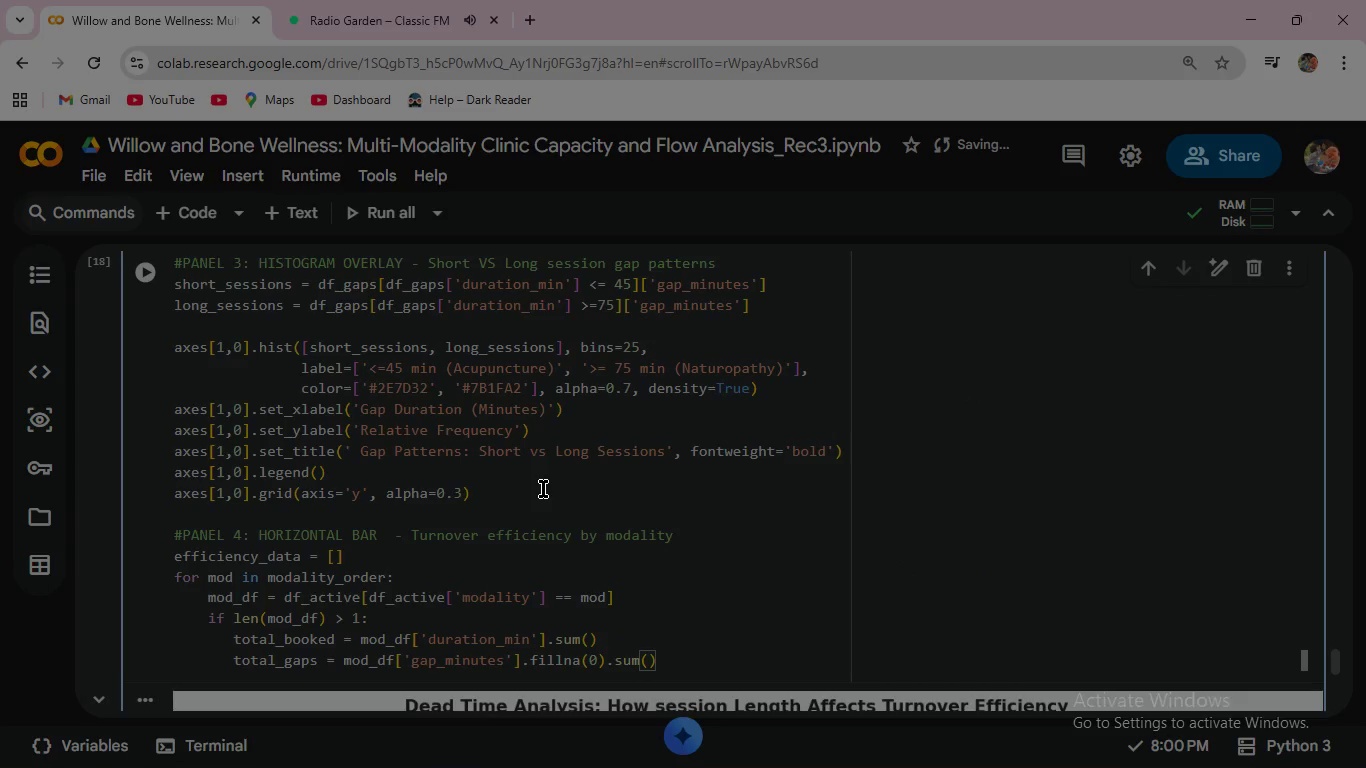 
key(ArrowRight)
 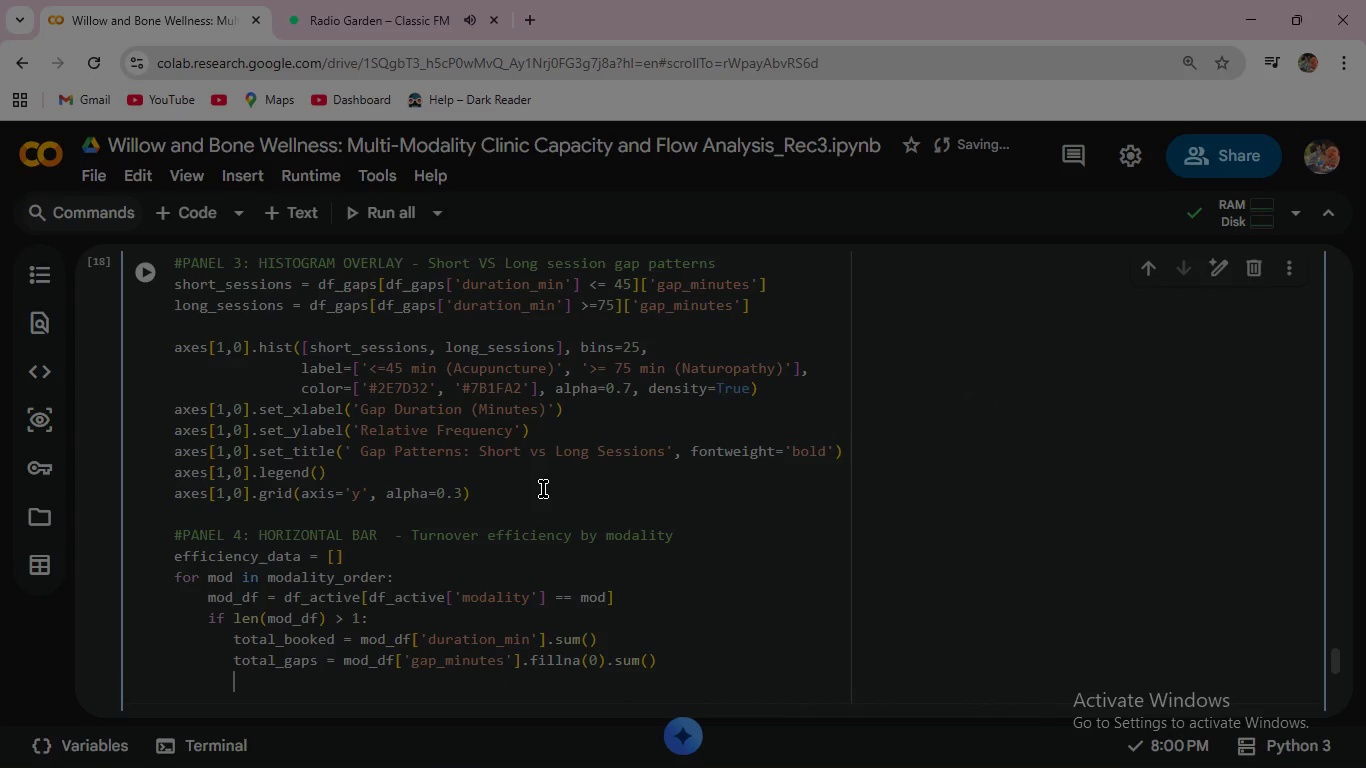 
key(Enter)
 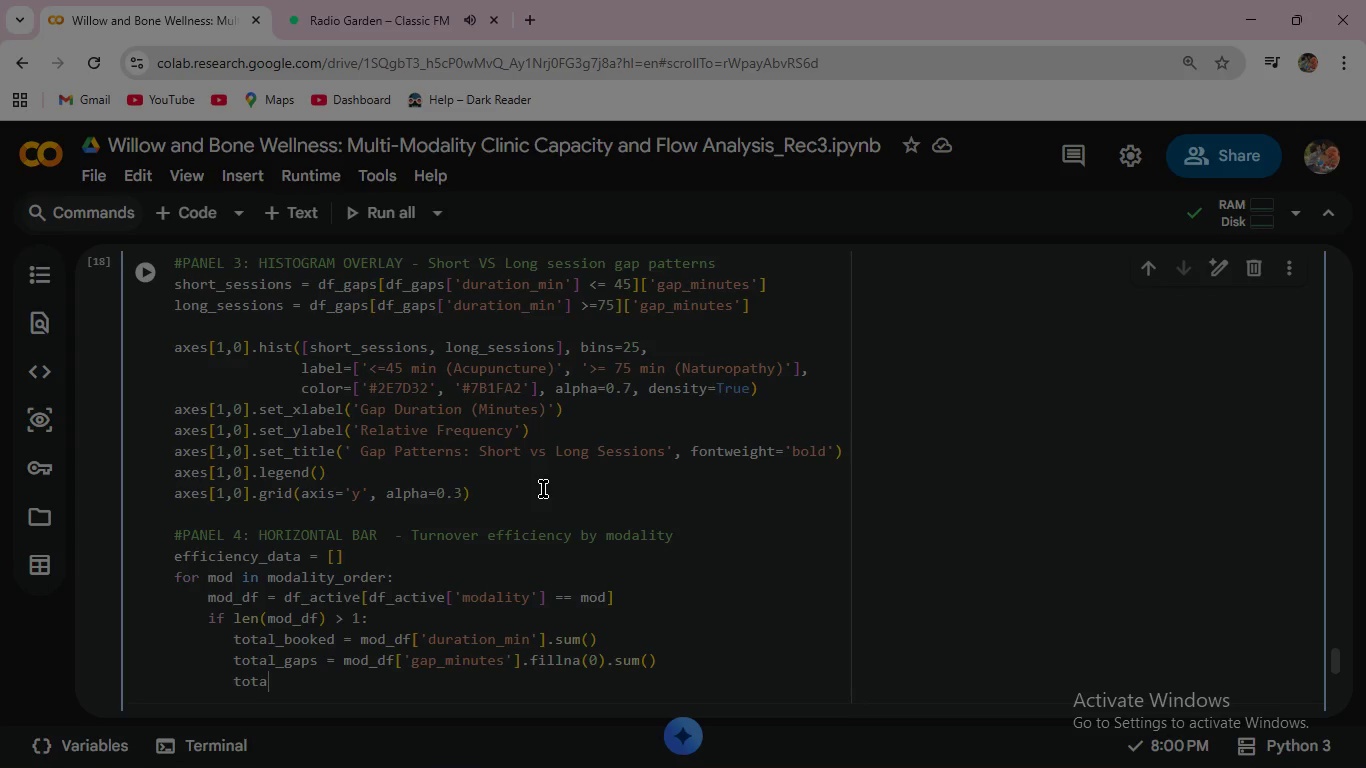 
type(total_time = total_booked + total_gaps)
 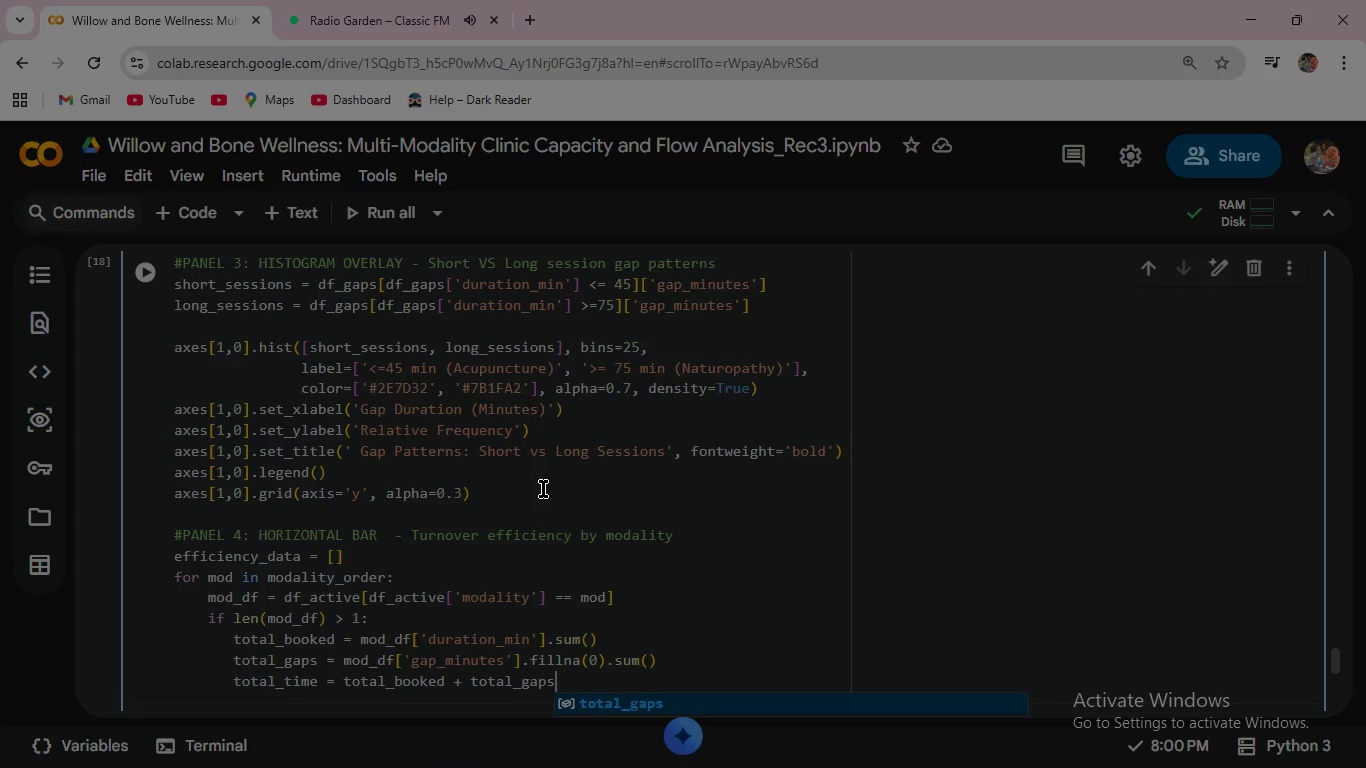 
wait(10.08)
 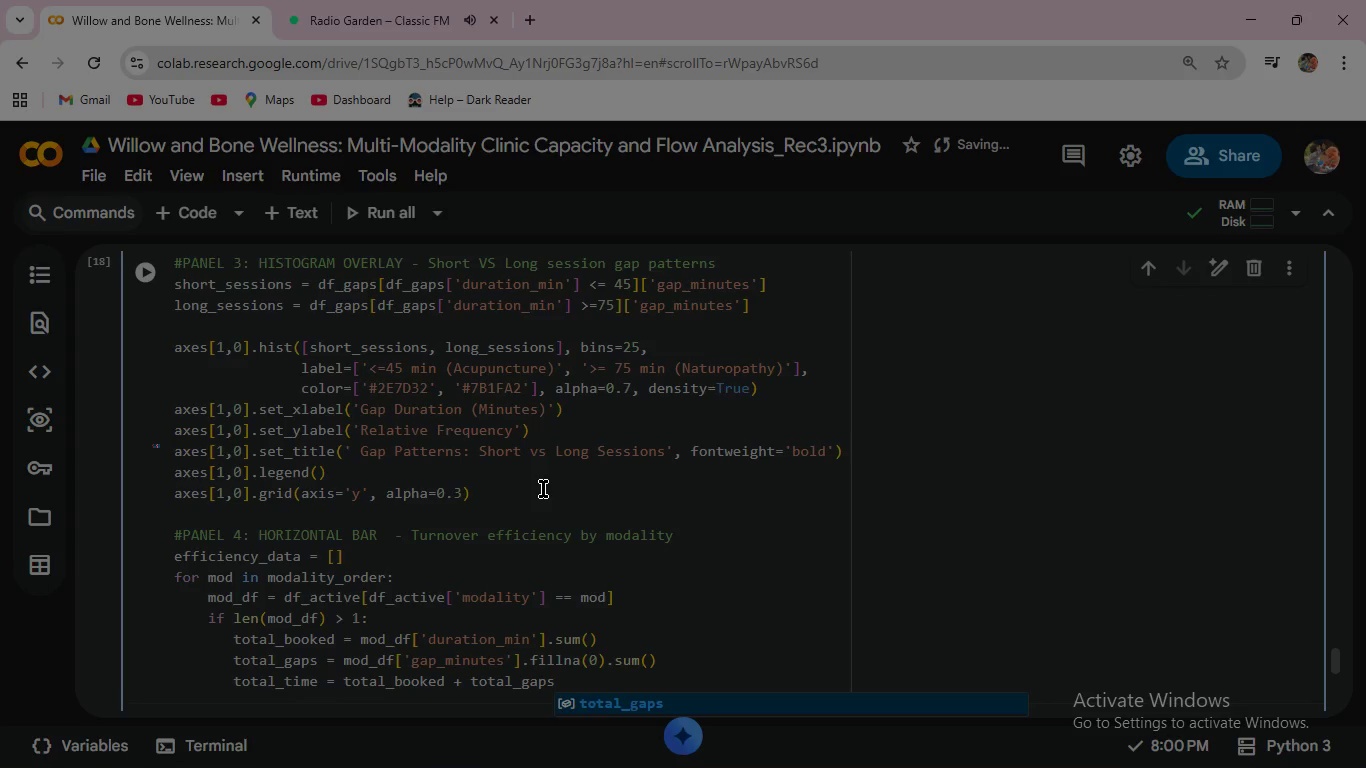 
key(Enter)
 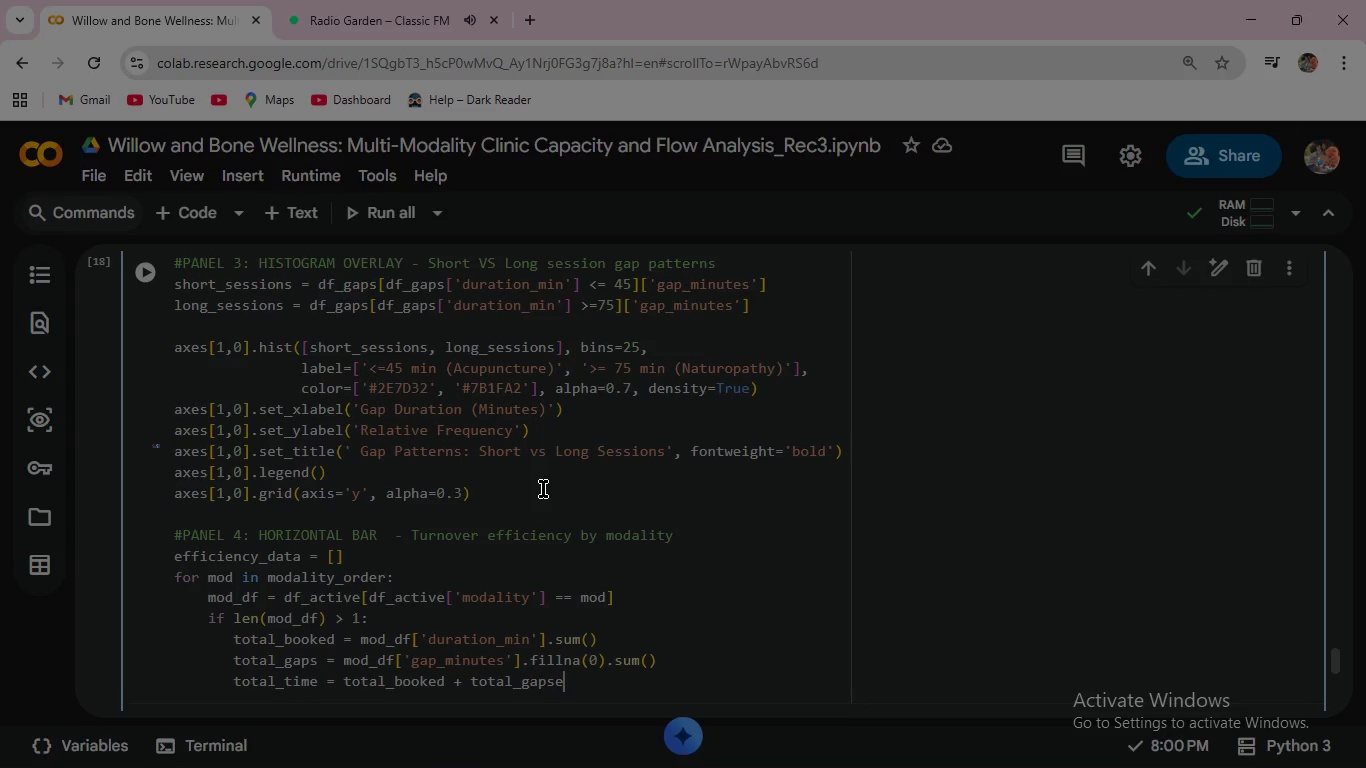 
type(eff)
key(Backspace)
key(Backspace)
key(Backspace)
key(Backspace)
 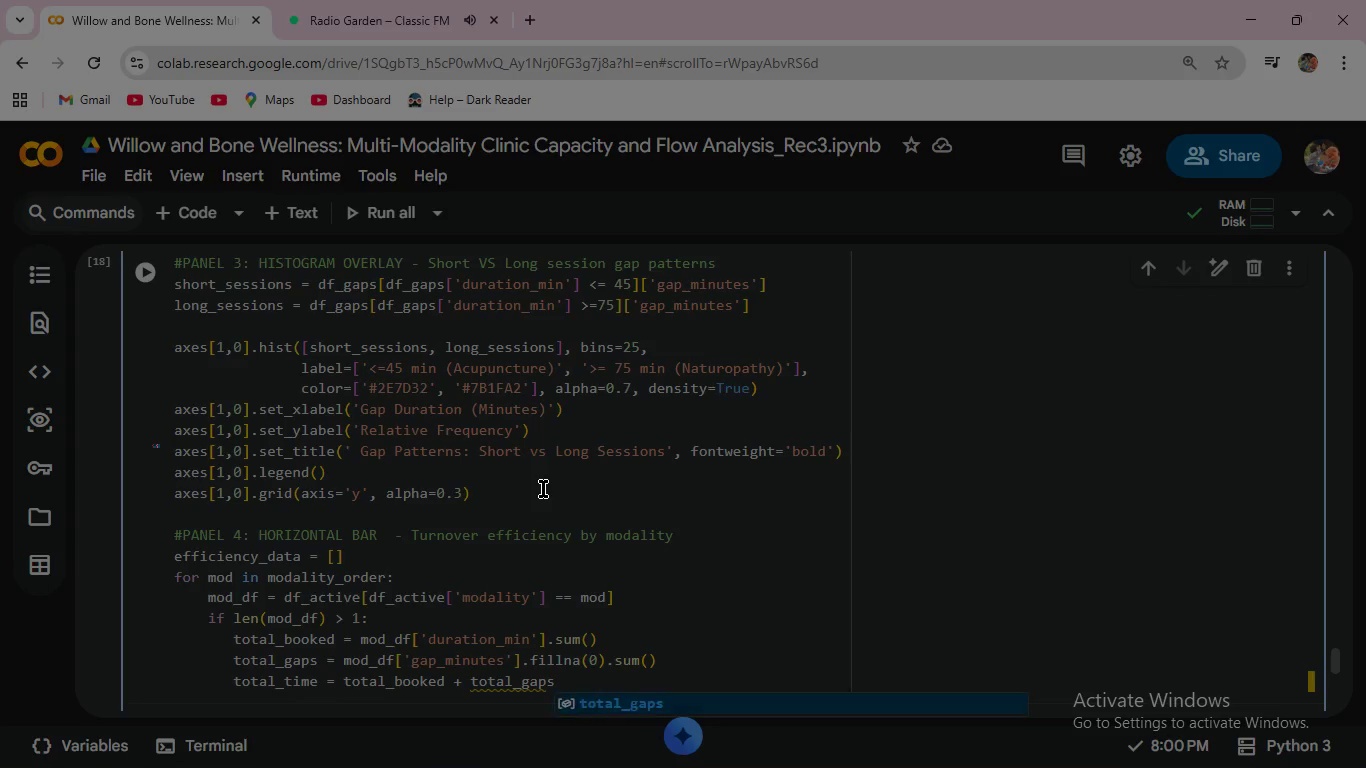 
key(S)
 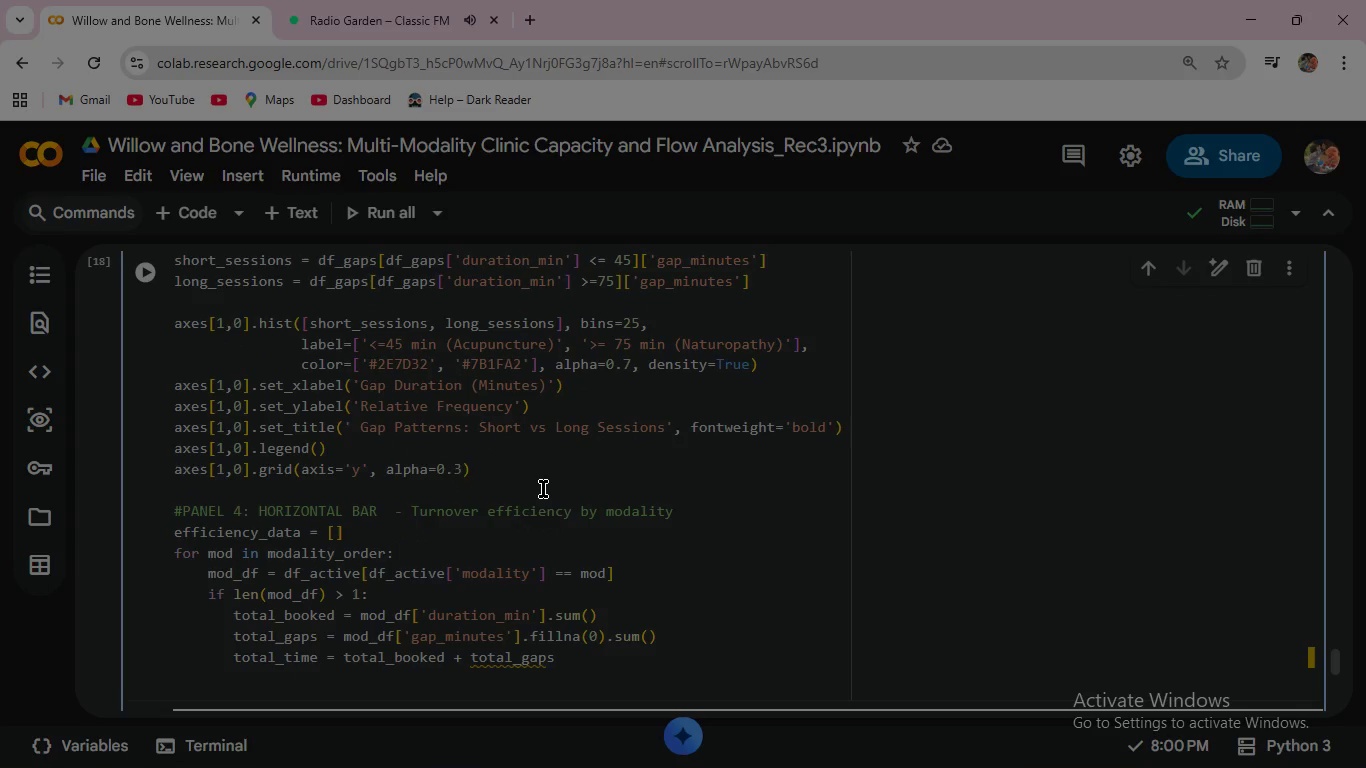 
key(Space)
 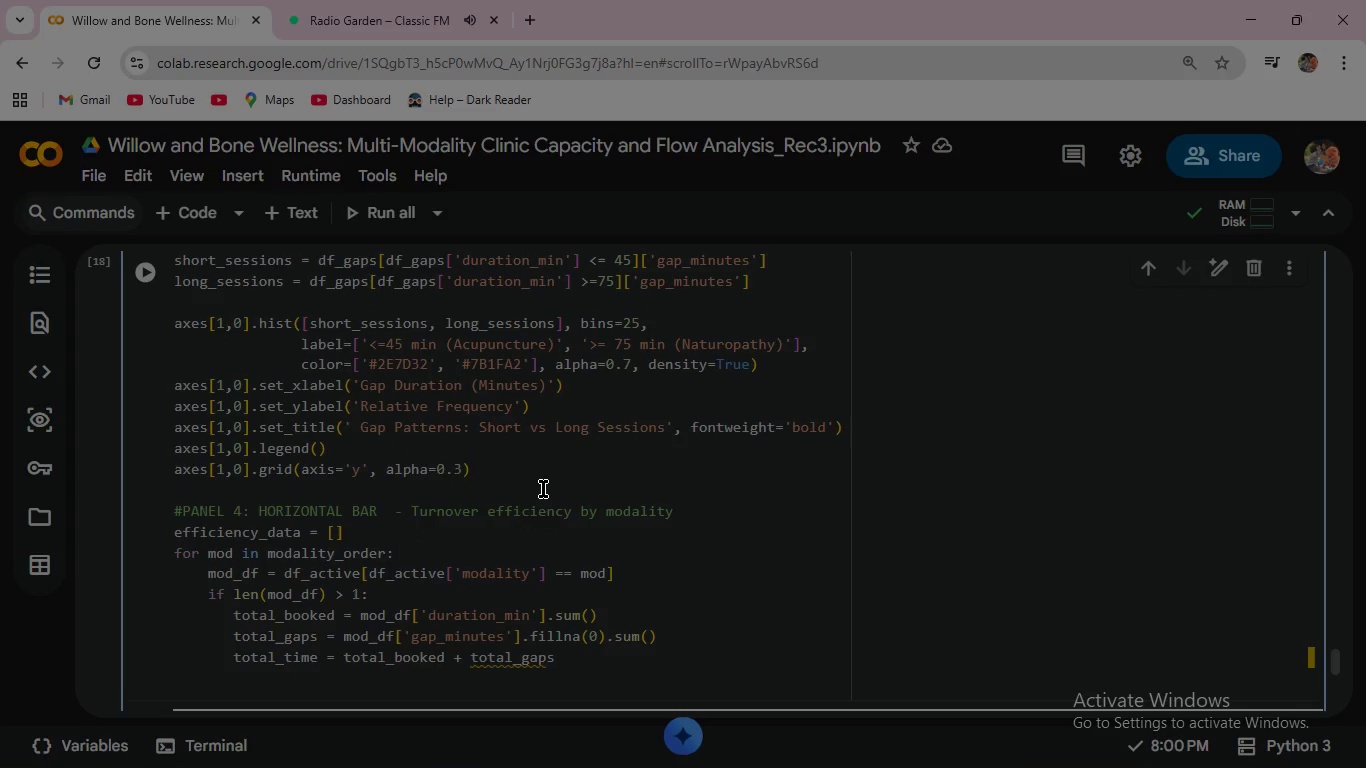 
key(Enter)
 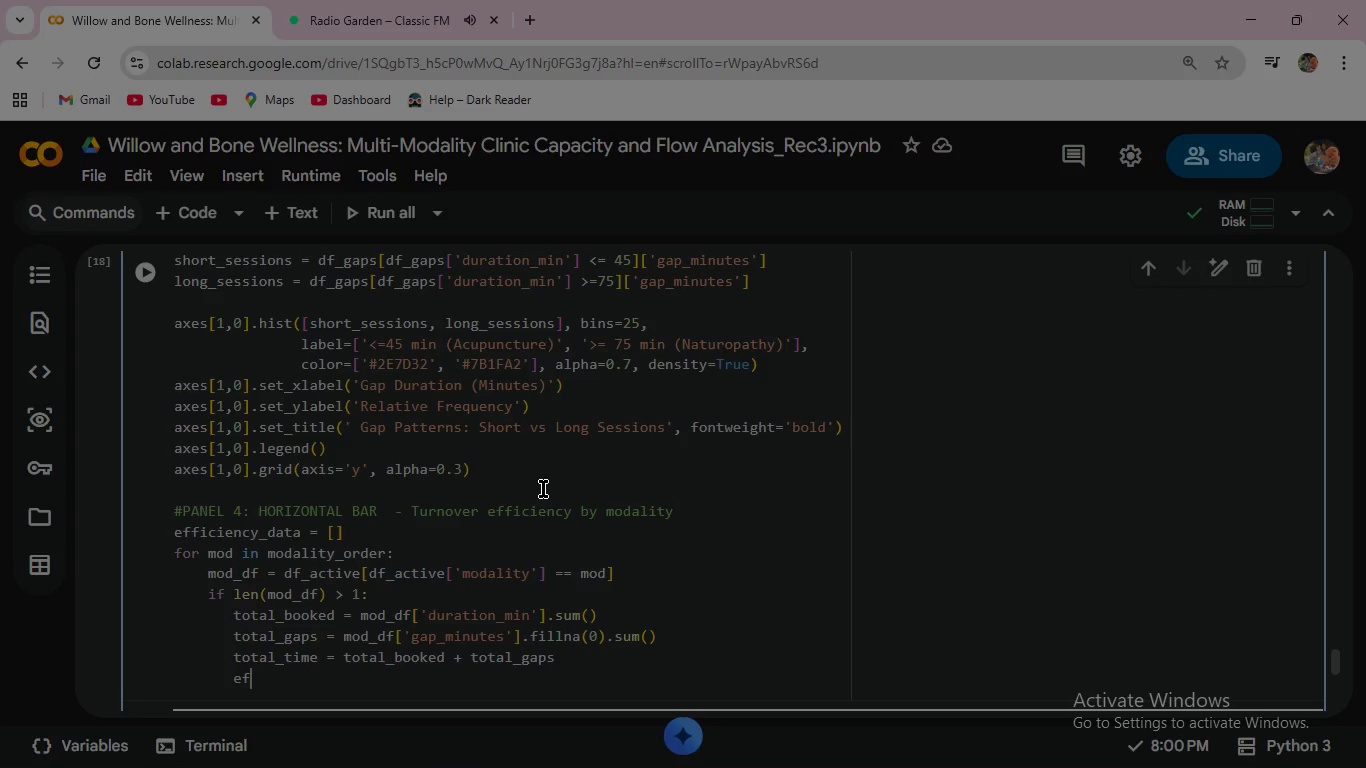 
wait(5.03)
 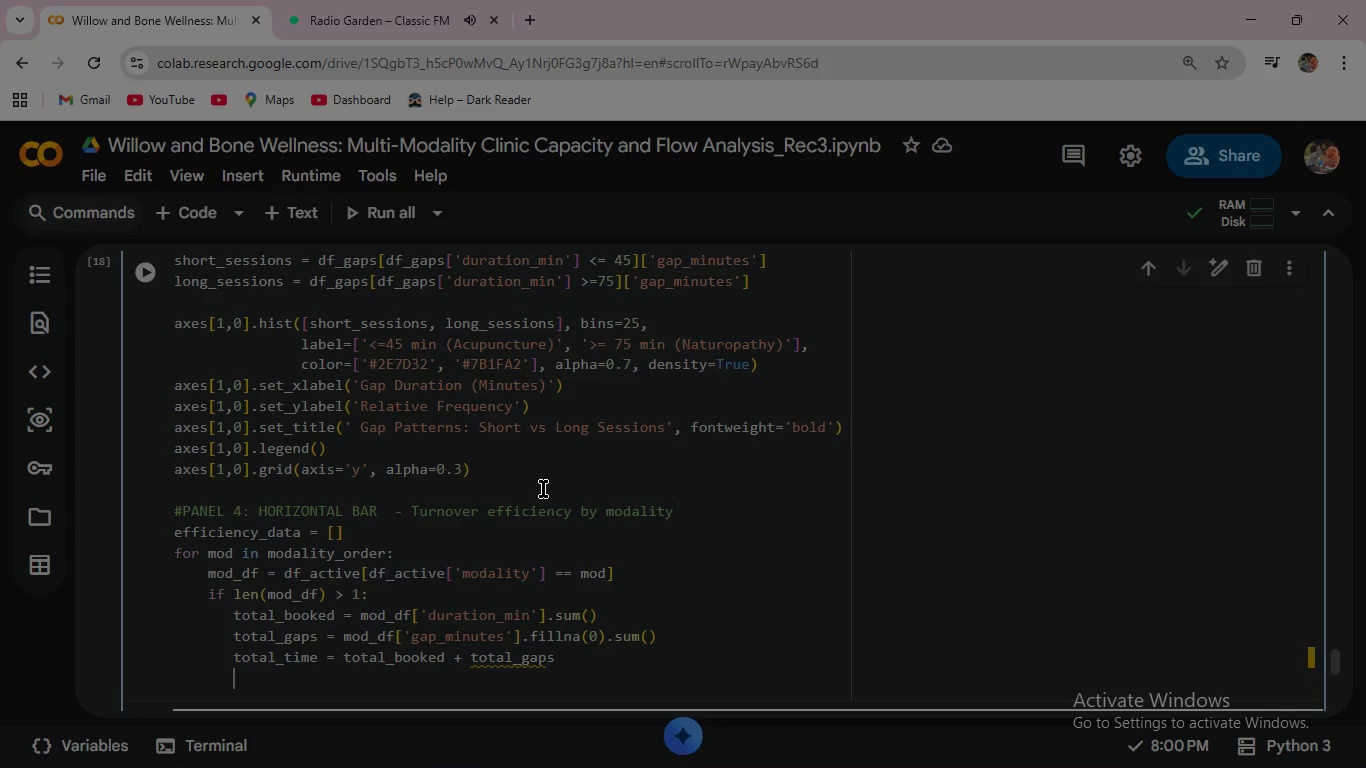 
type(effi)
 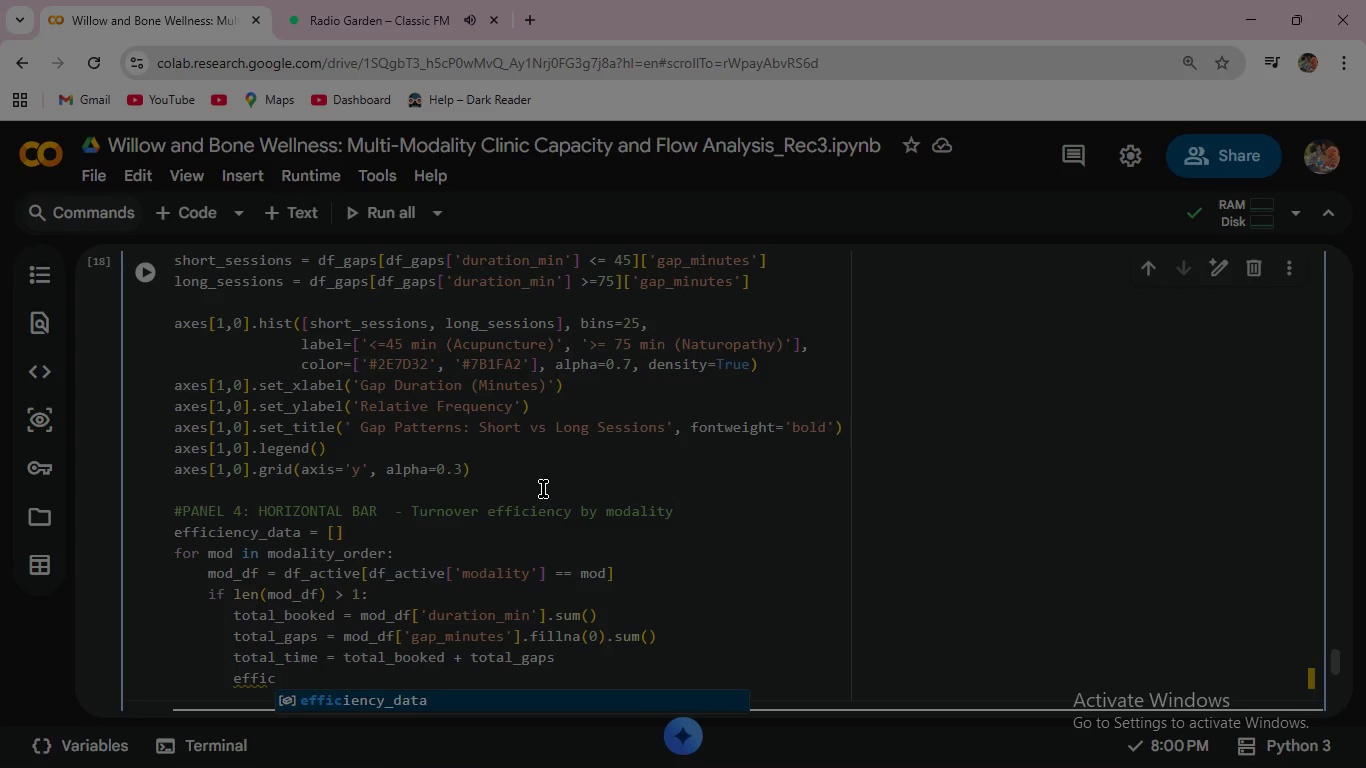 
type(ciency = (total_boo)
 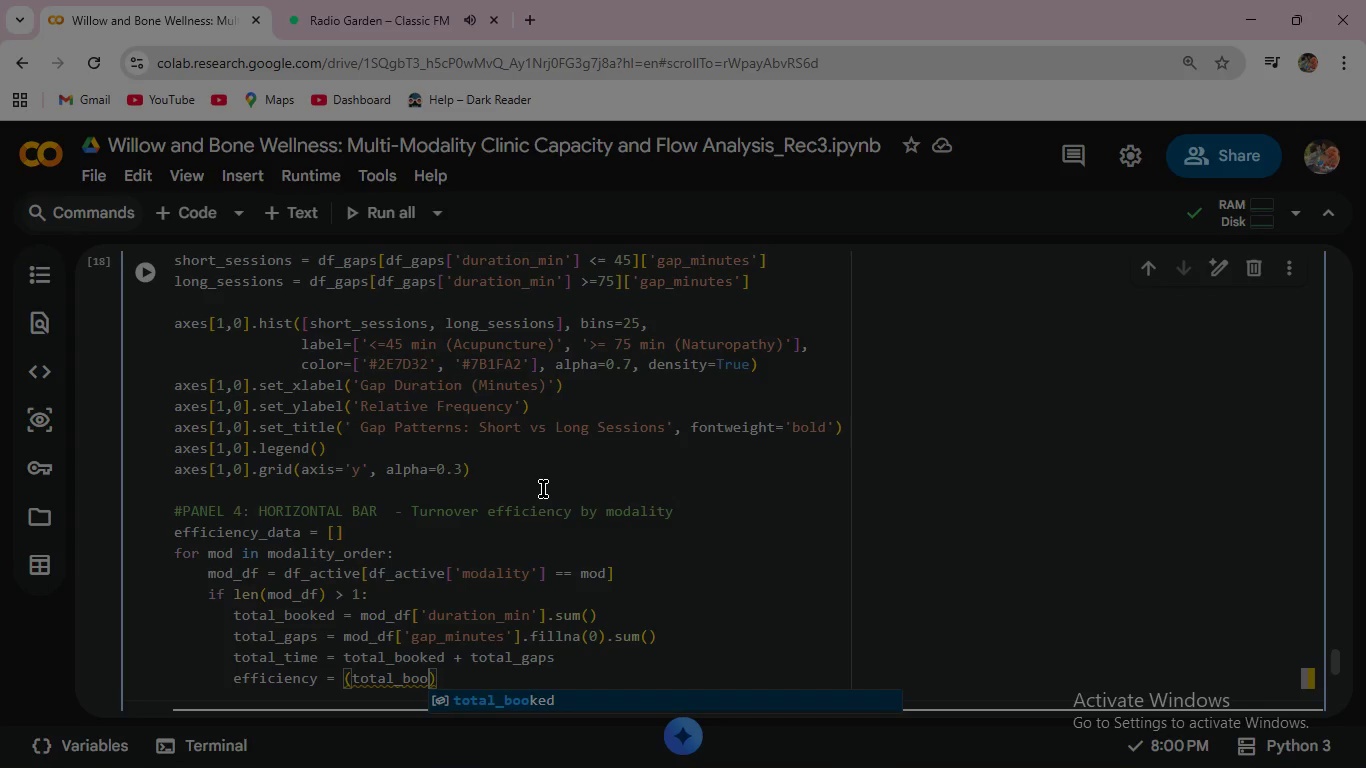 
key(K)
 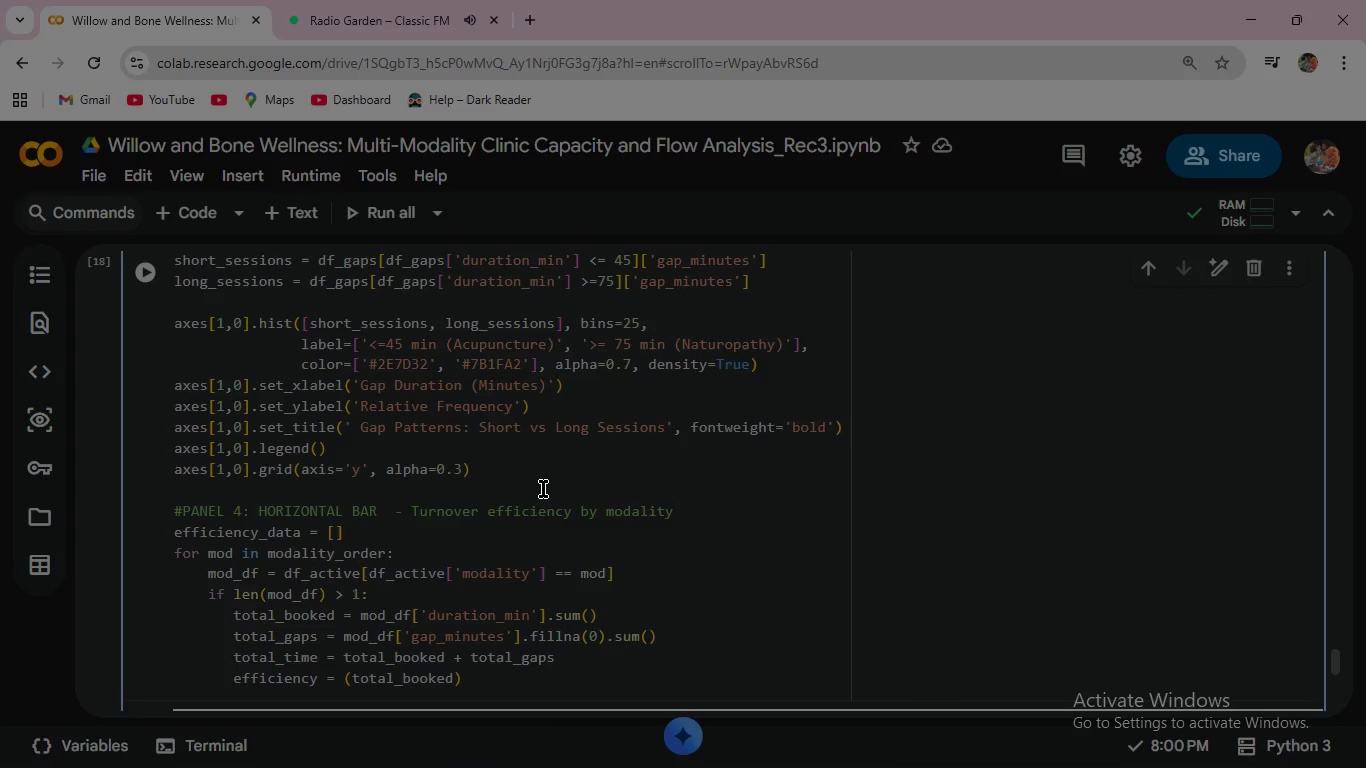 
key(Enter)
 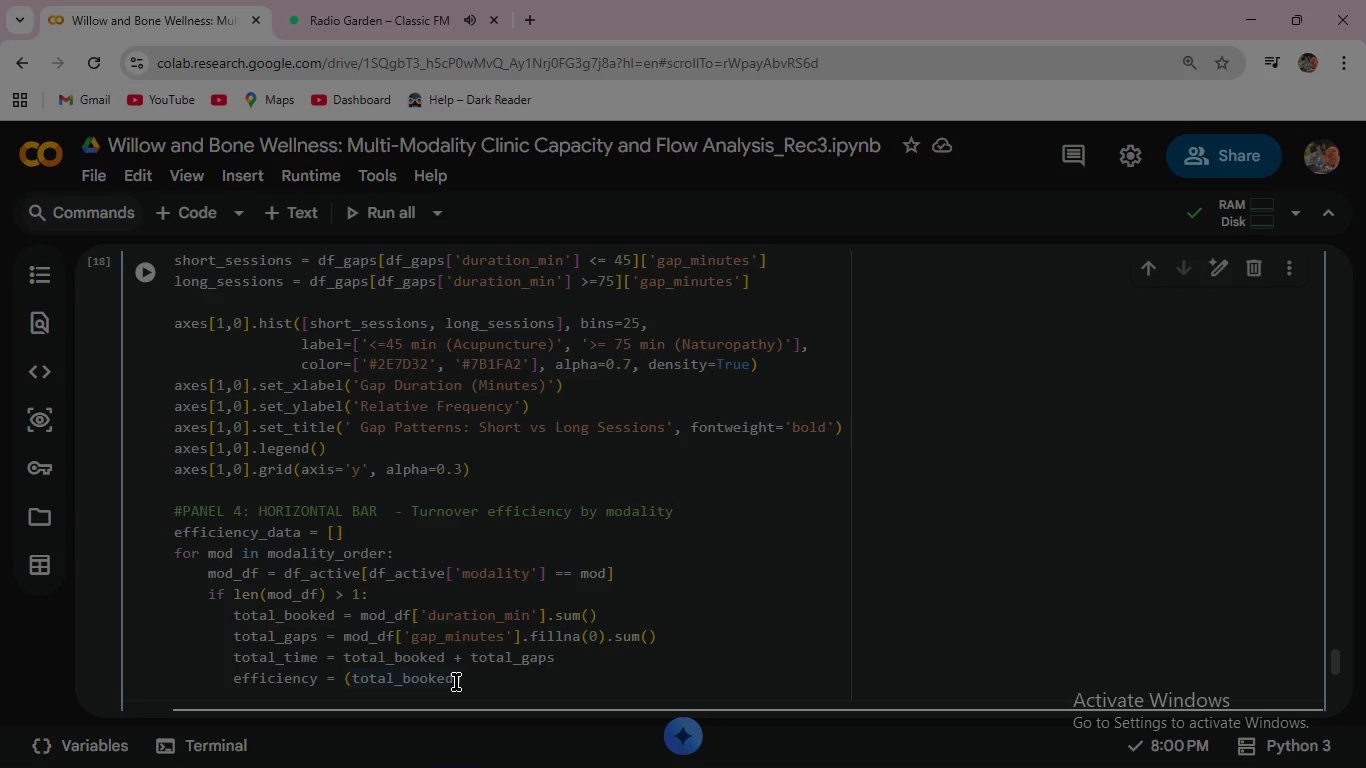 
wait(6.83)
 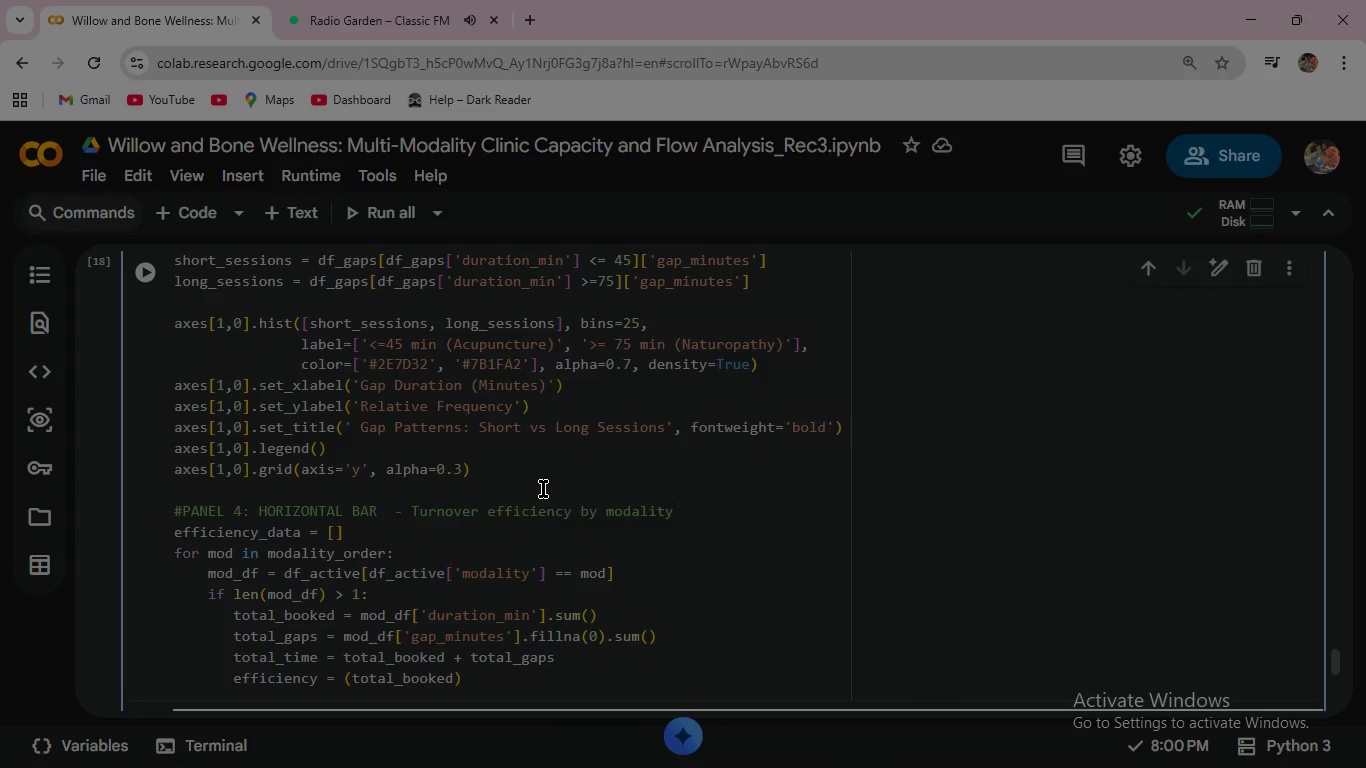 
left_click([456, 682])
 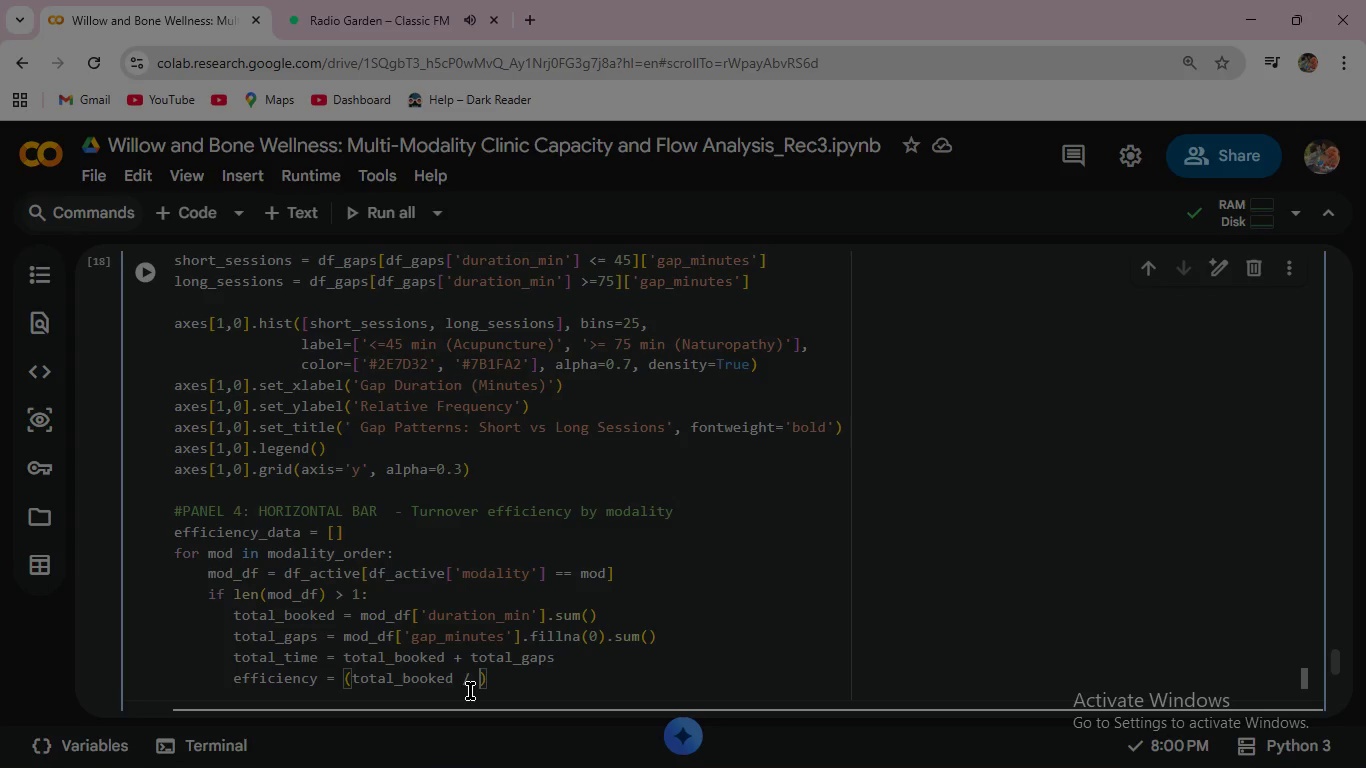 
type( / total_time * 1)
 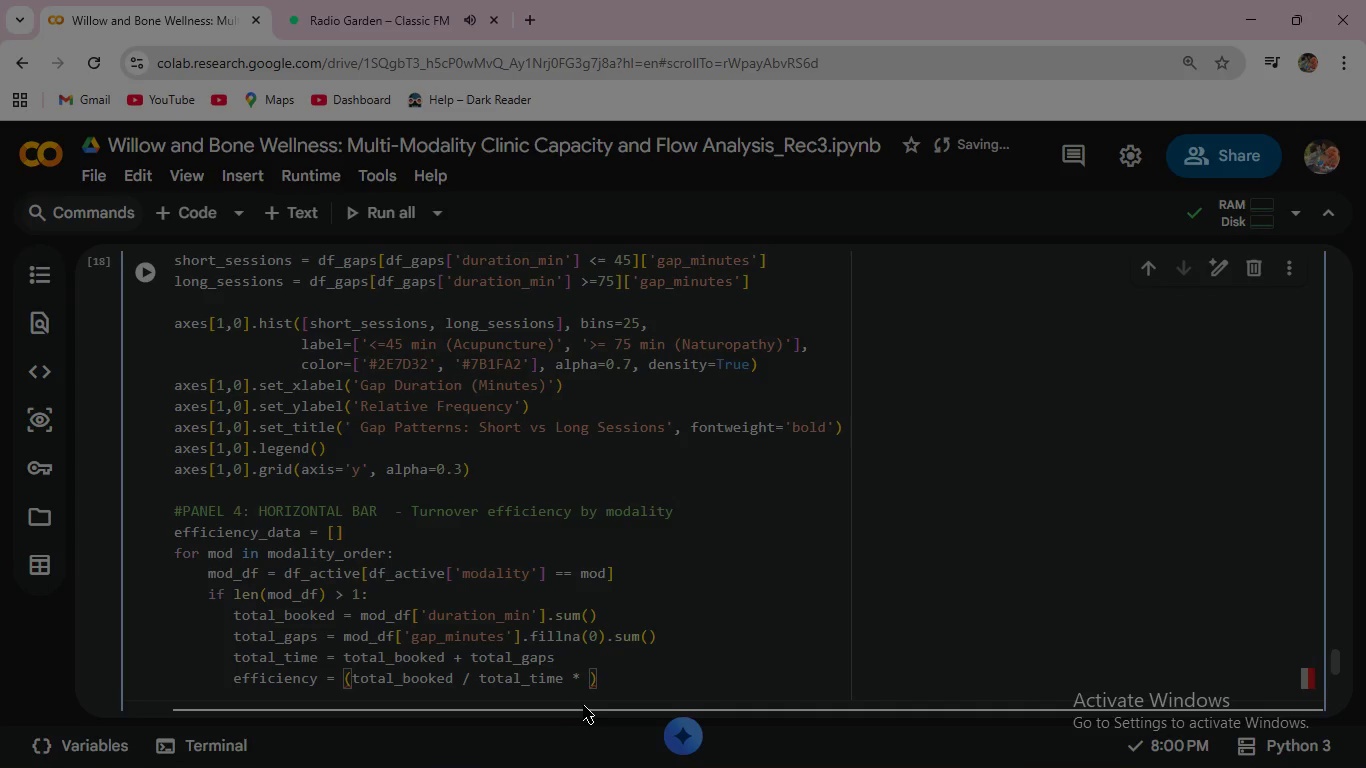 
left_click([470, 691])
 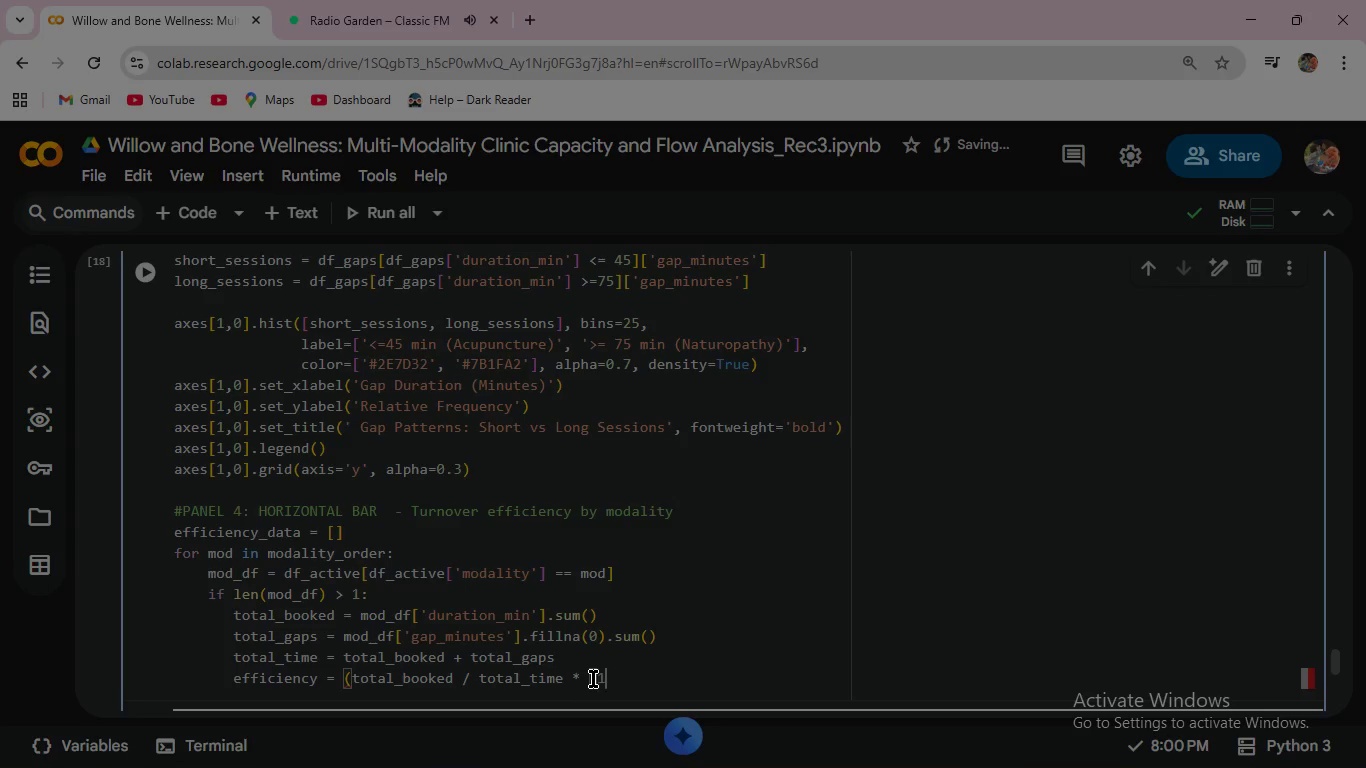 
left_click([593, 679])
 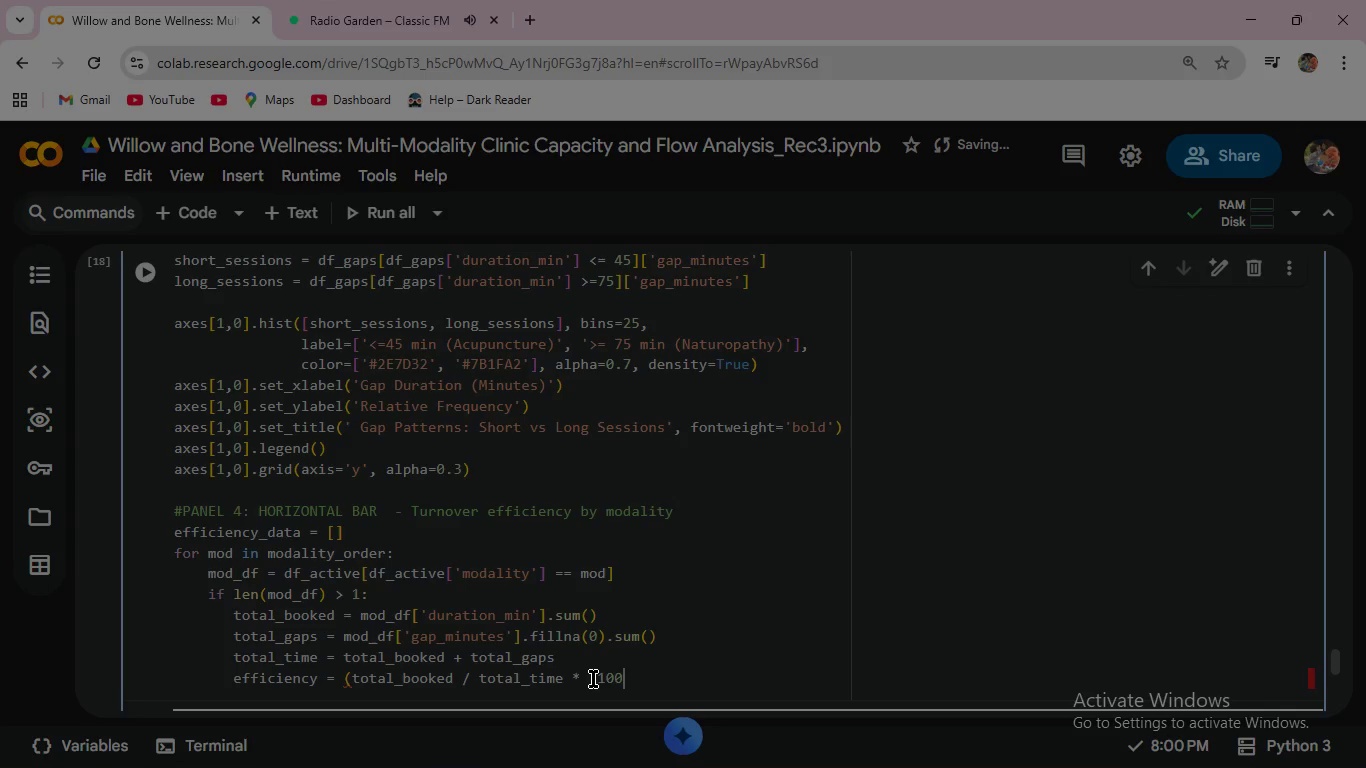 
type(100)
 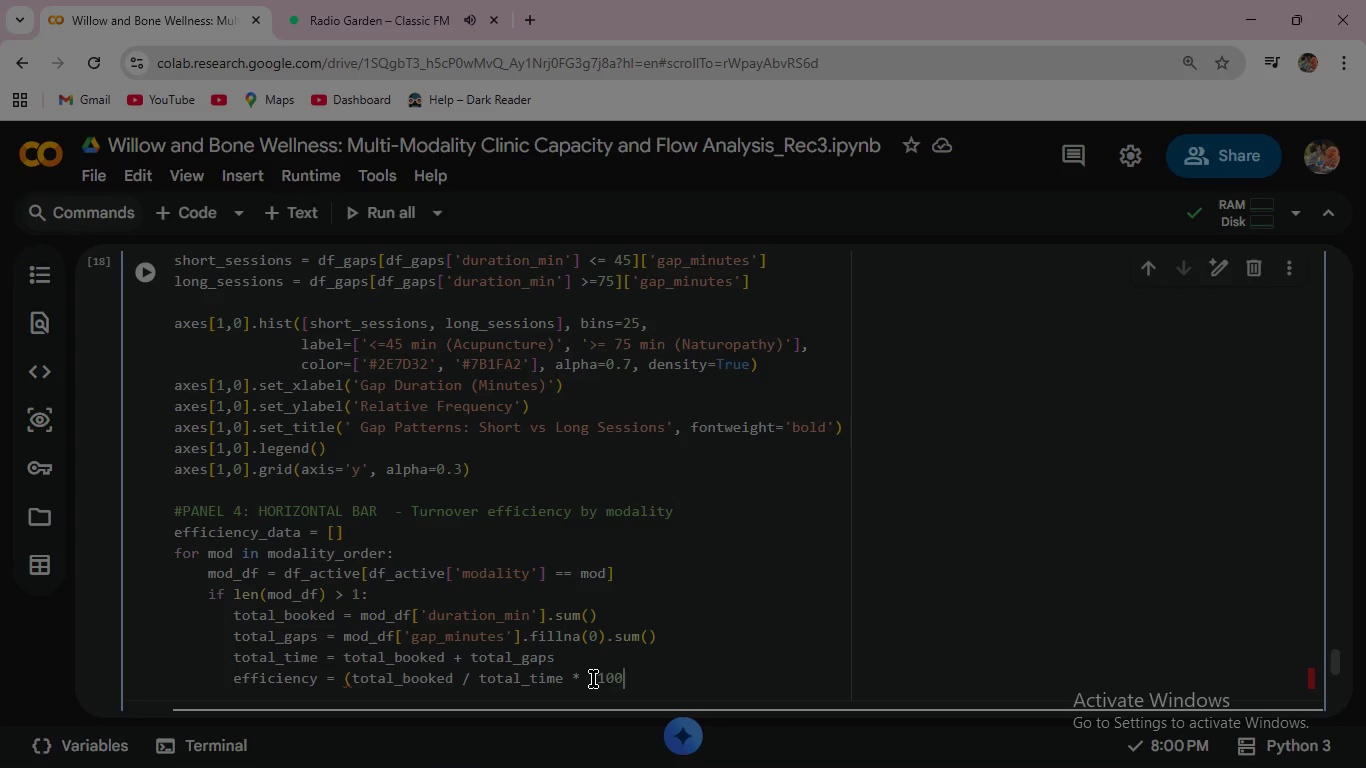 
wait(5.55)
 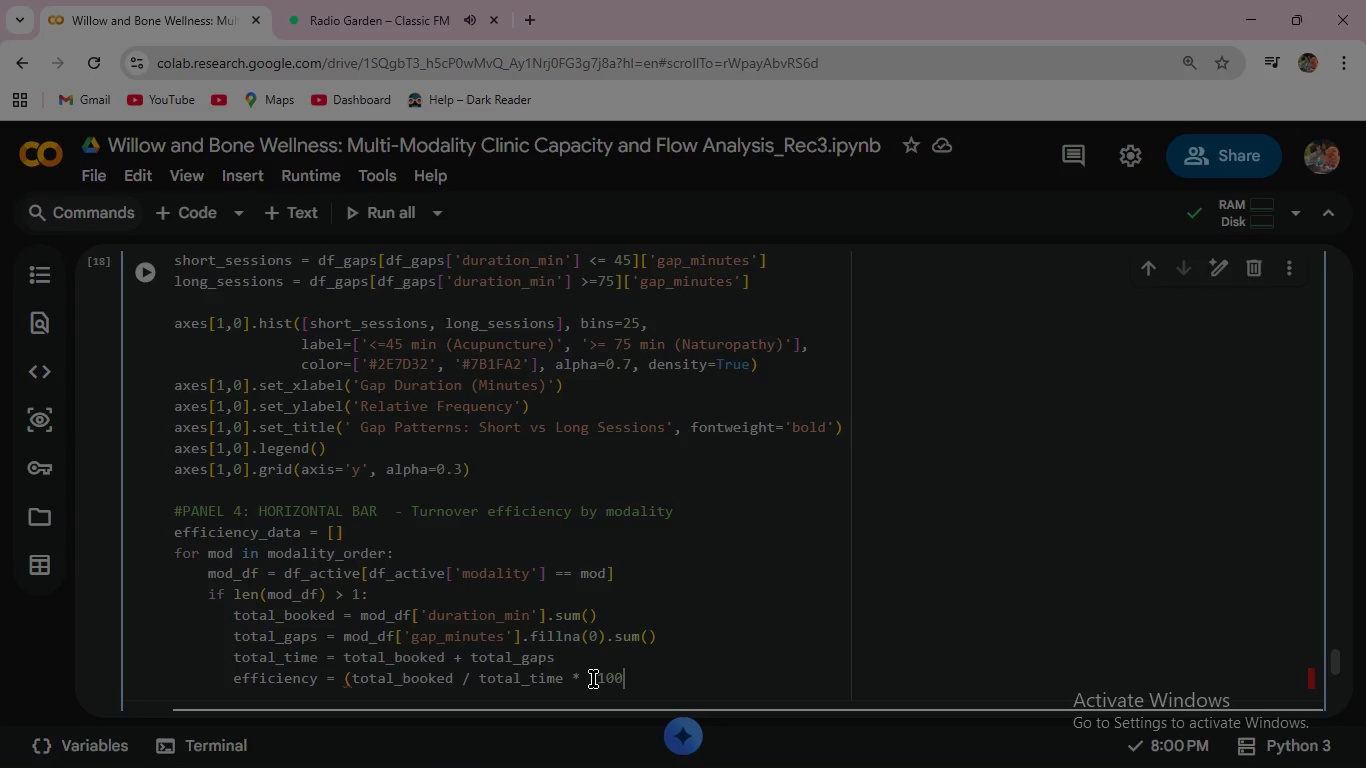 
key(Shift+0)
 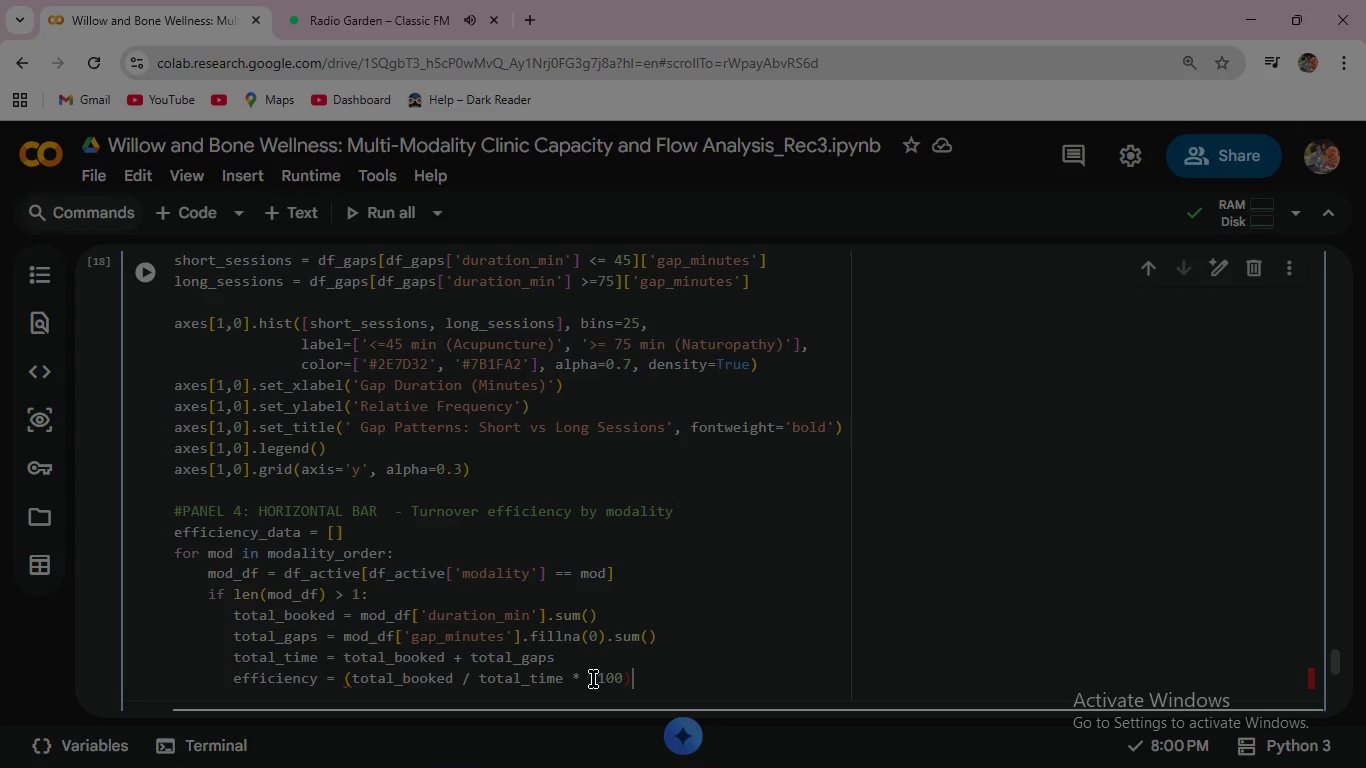 
wait(12.22)
 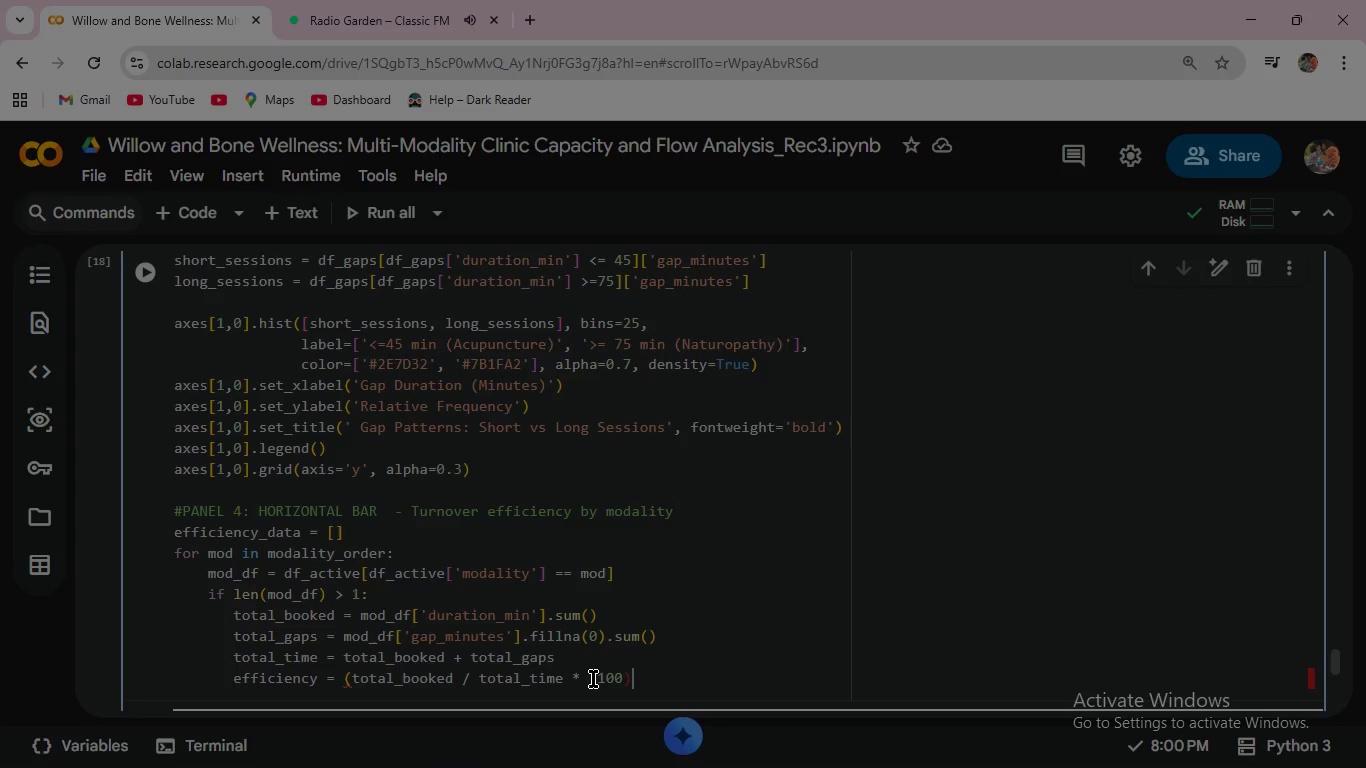 
type( if total)
 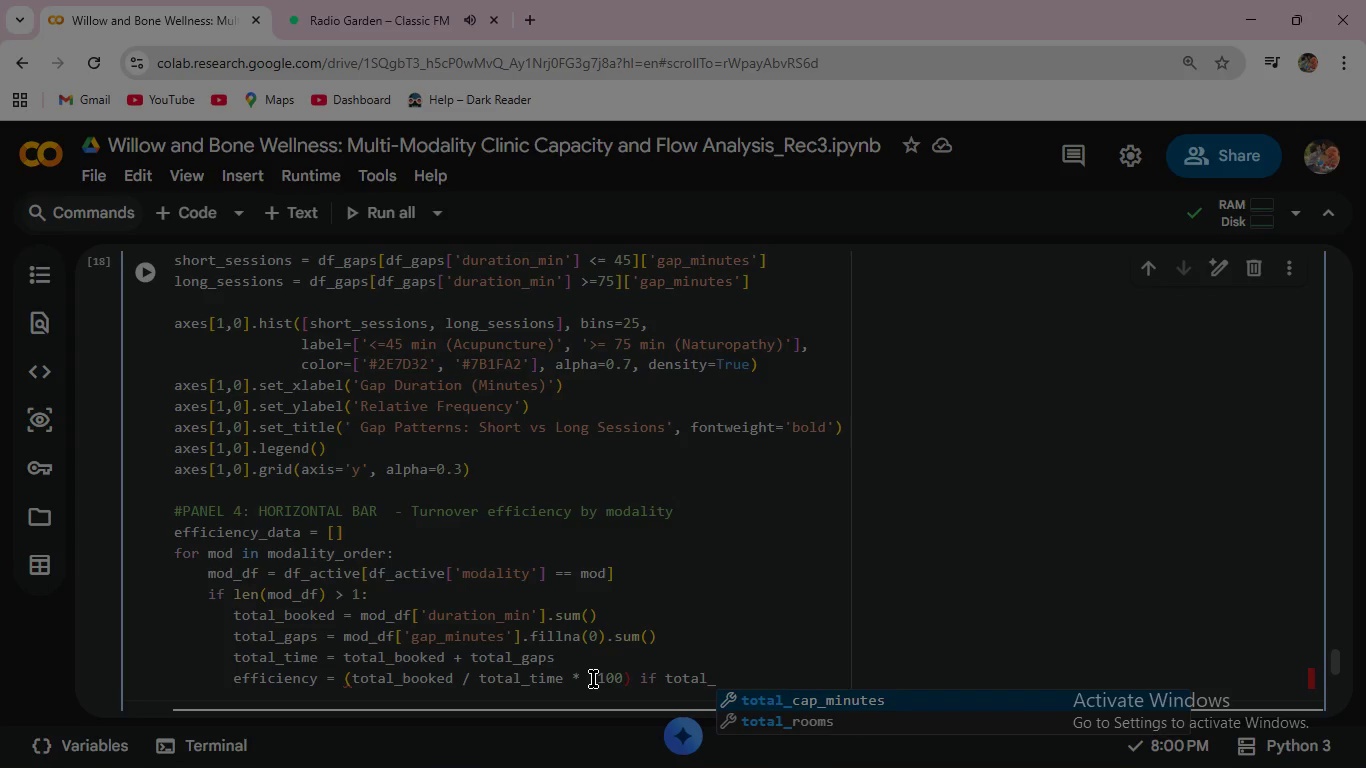 
type(_time > 0 else )
 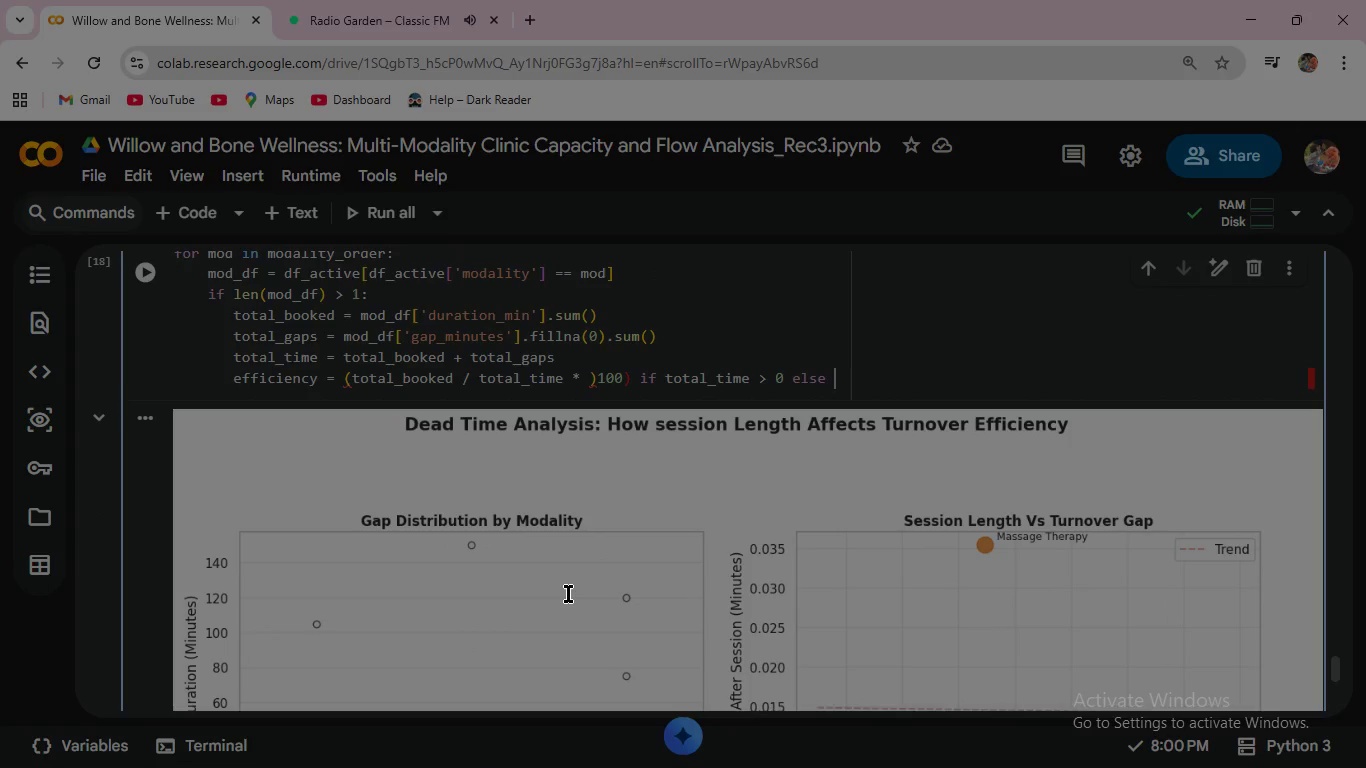 
scroll: coordinate [568, 594], scroll_direction: down, amount: 3.0
 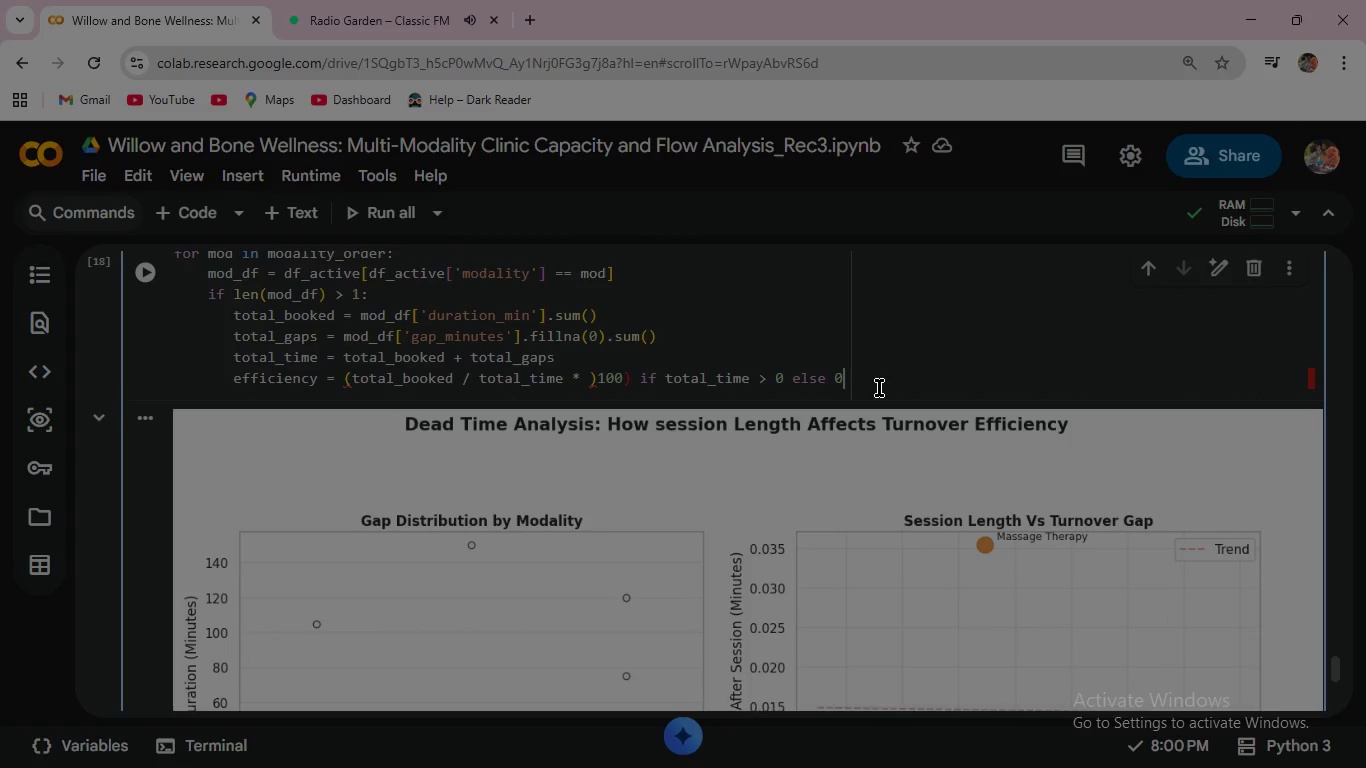 
key(0)
 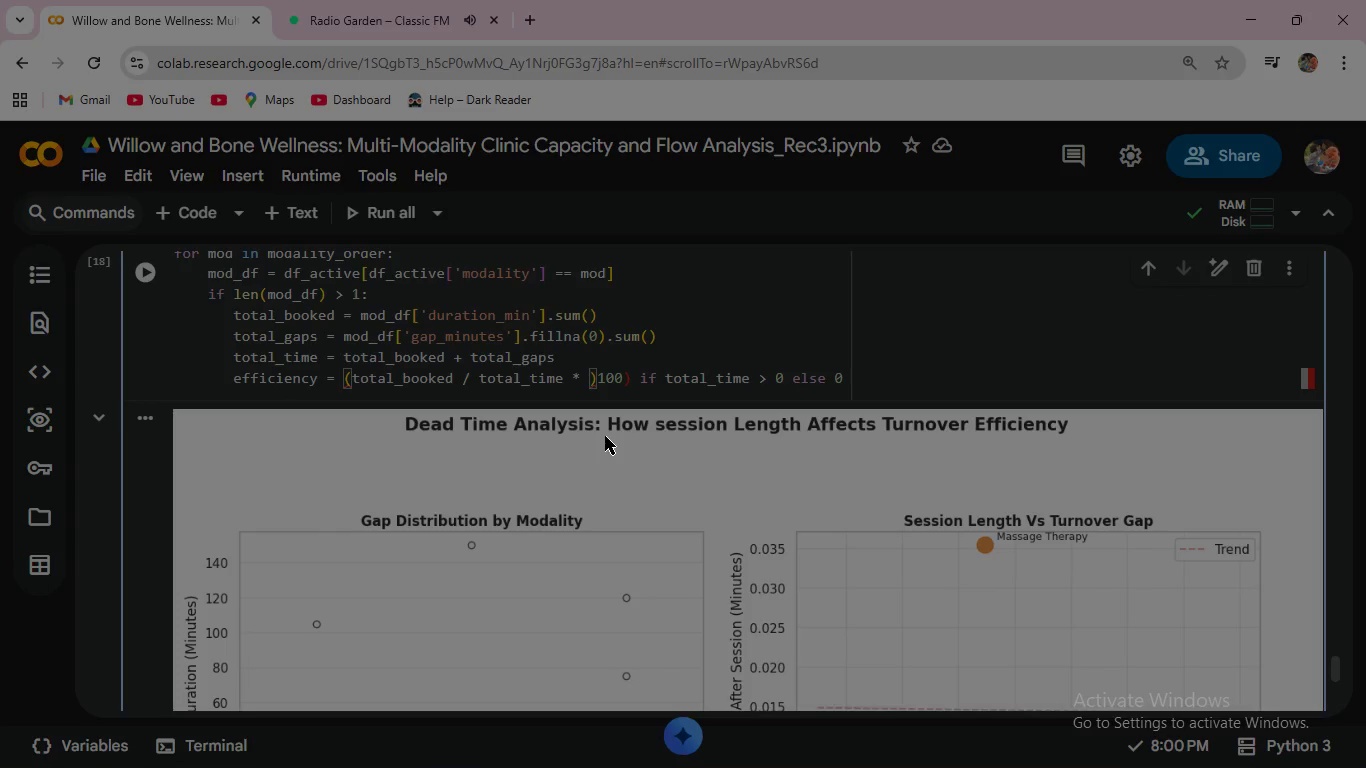 
left_click([589, 376])
 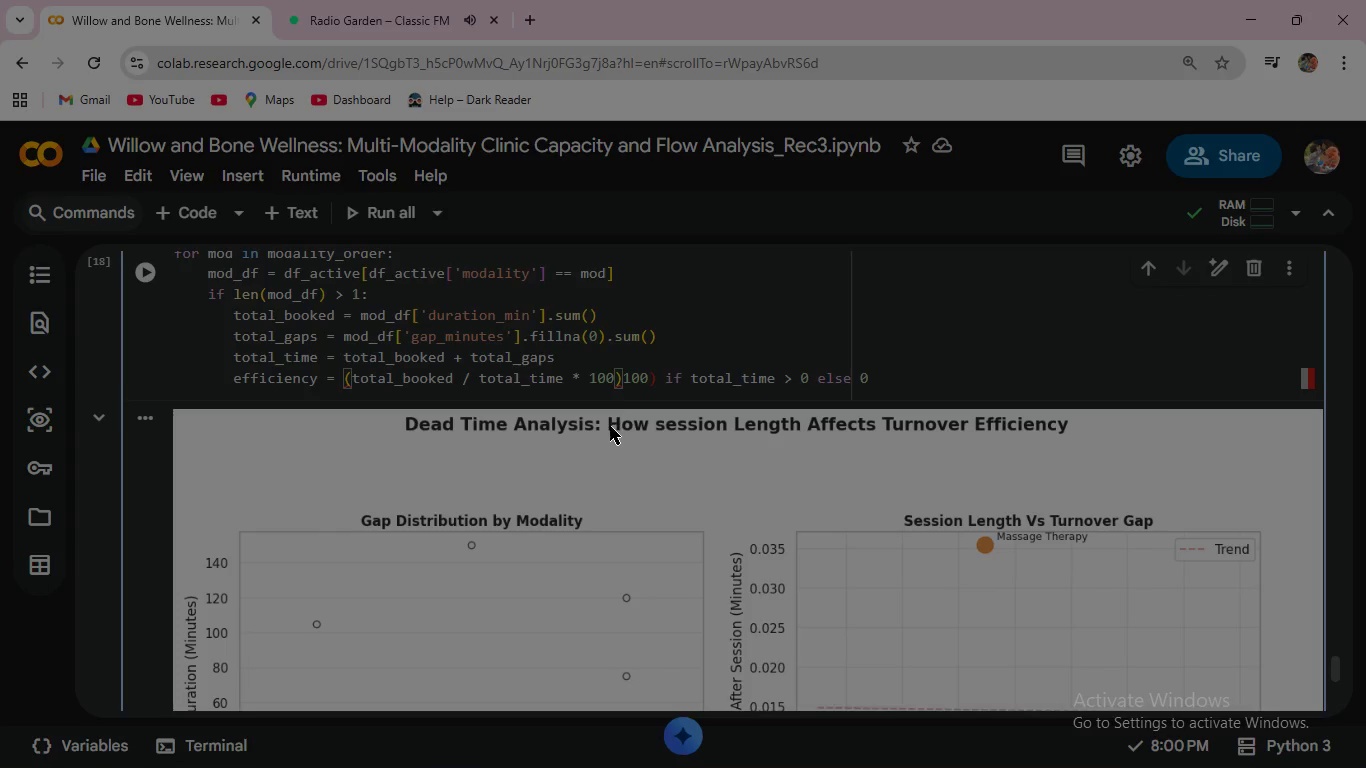 
type(100)
 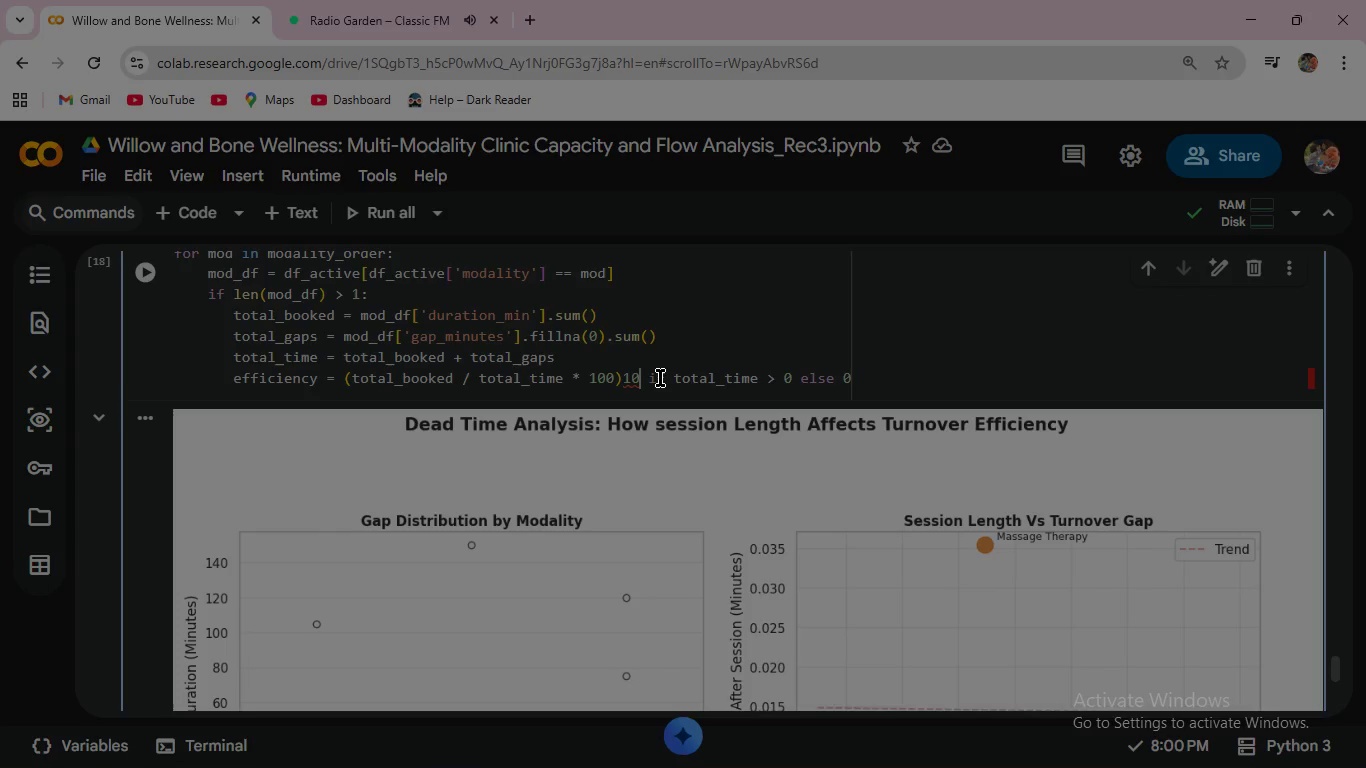 
left_click([660, 378])
 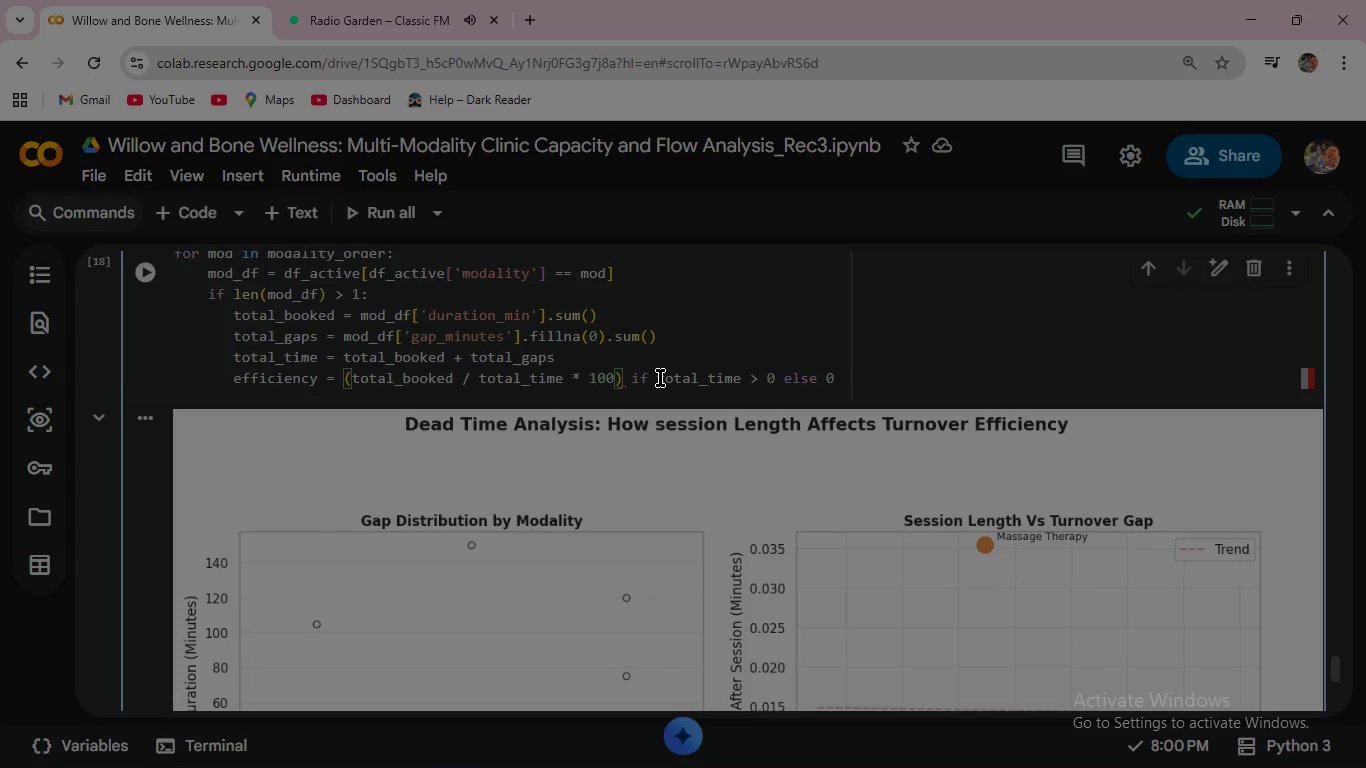 
key(Backspace)
 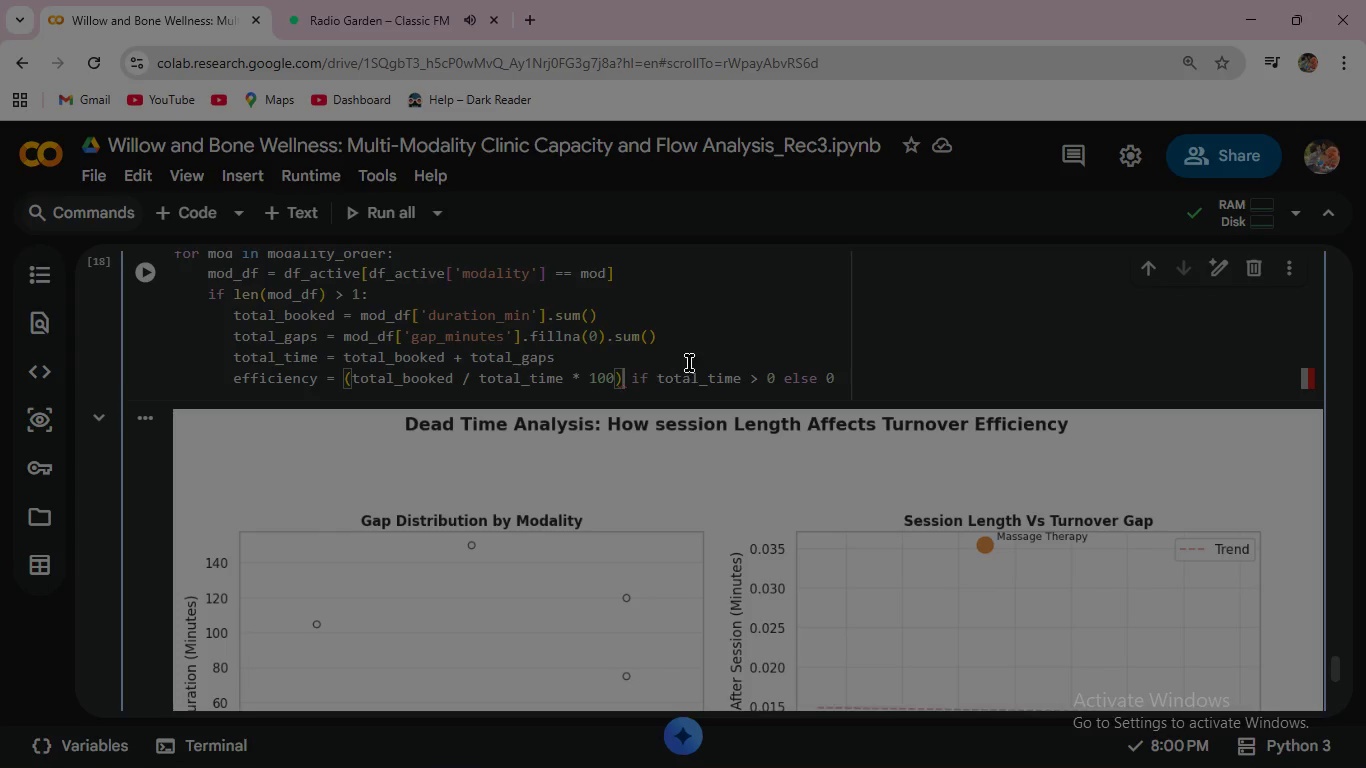 
key(Backspace)
 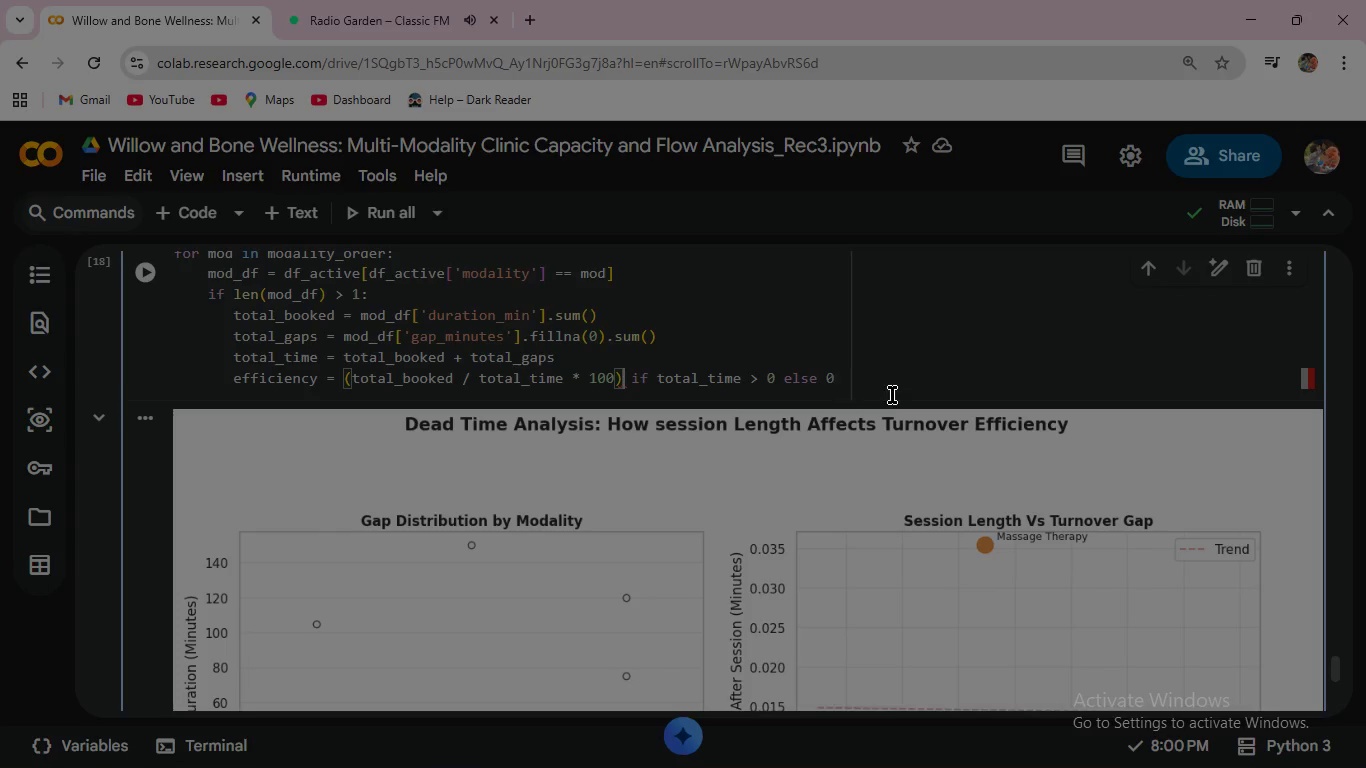 
key(Backspace)
 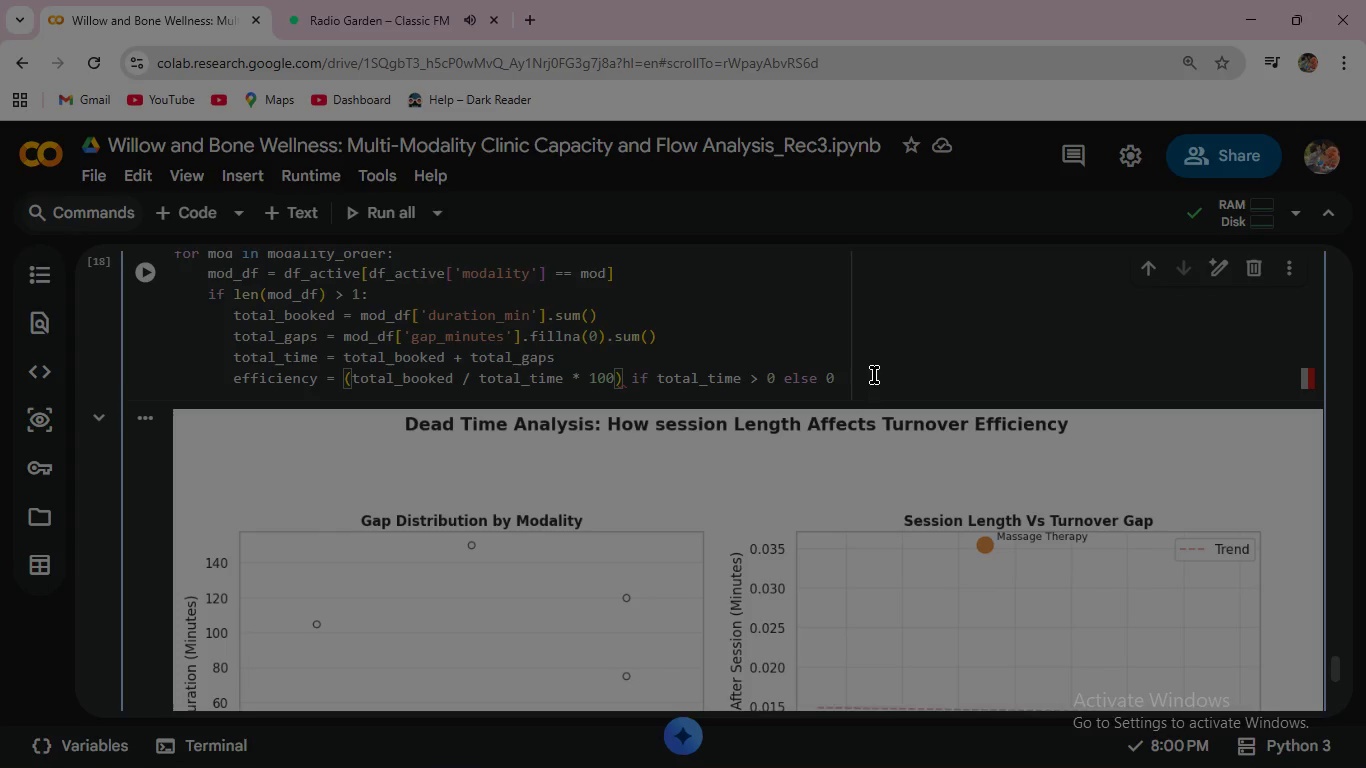 
key(Backspace)
 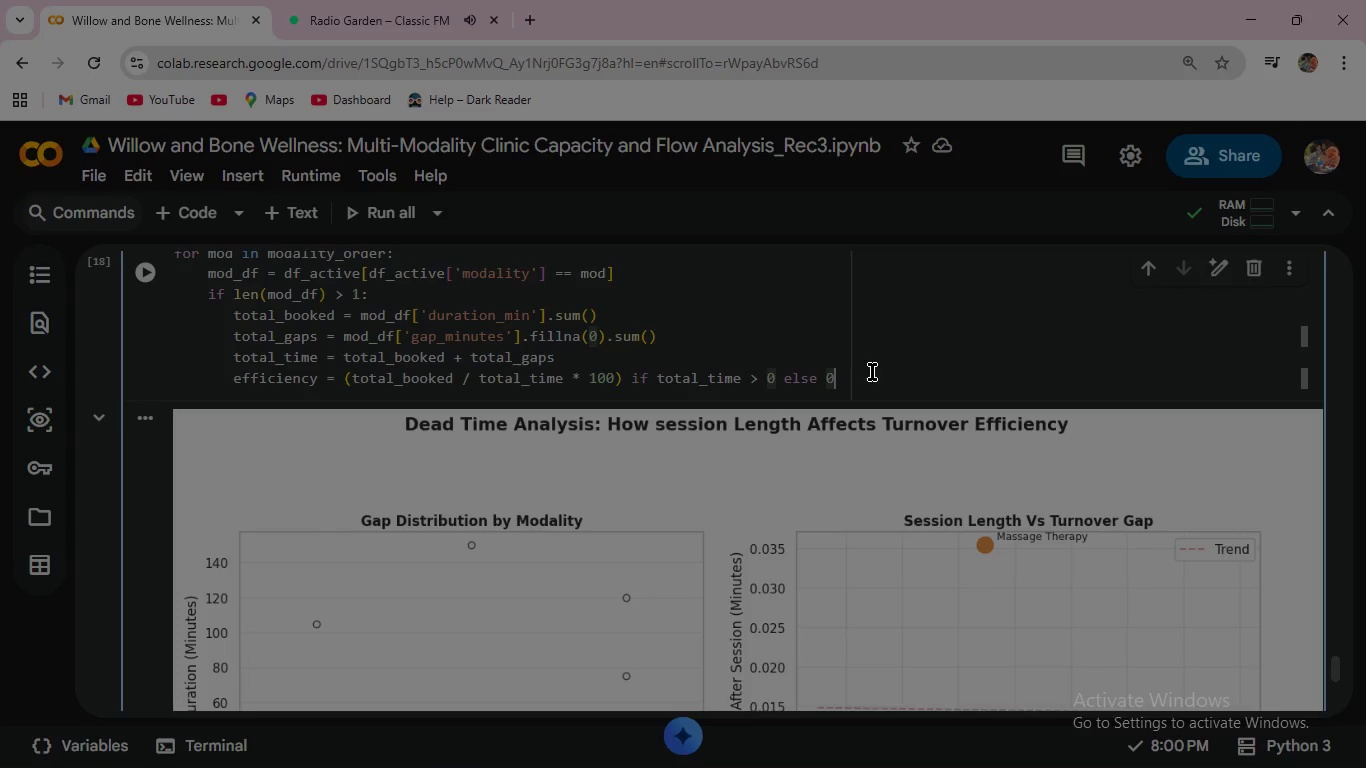 
wait(21.66)
 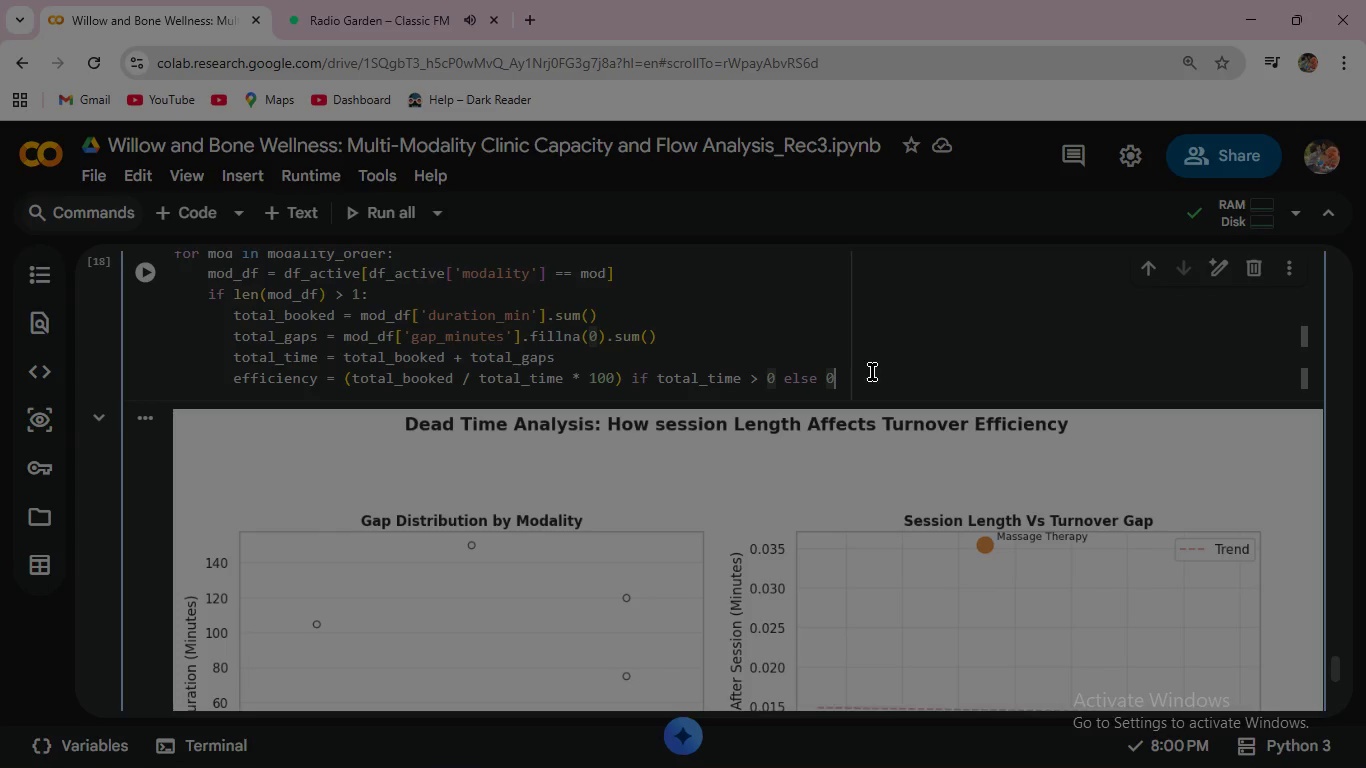 
key(ArrowRight)
 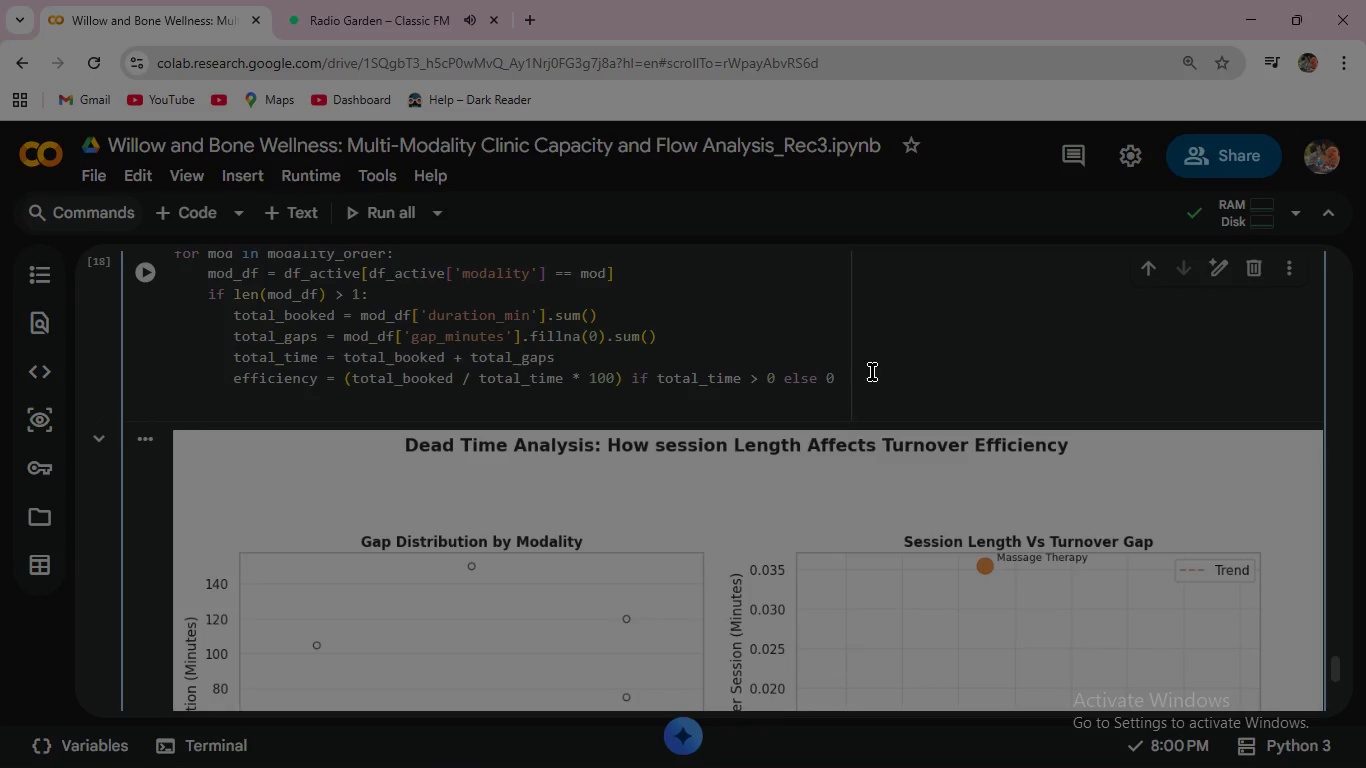 
key(Enter)
 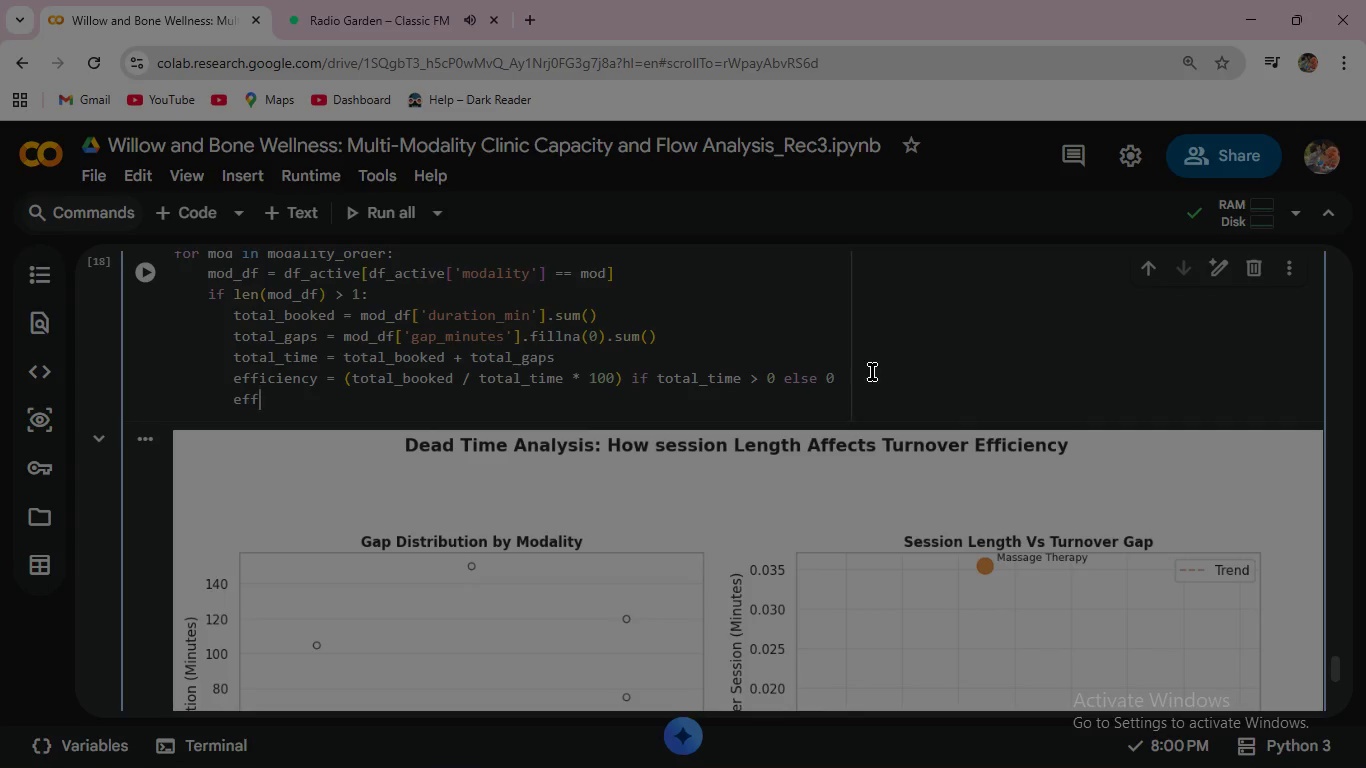 
type(effici)
 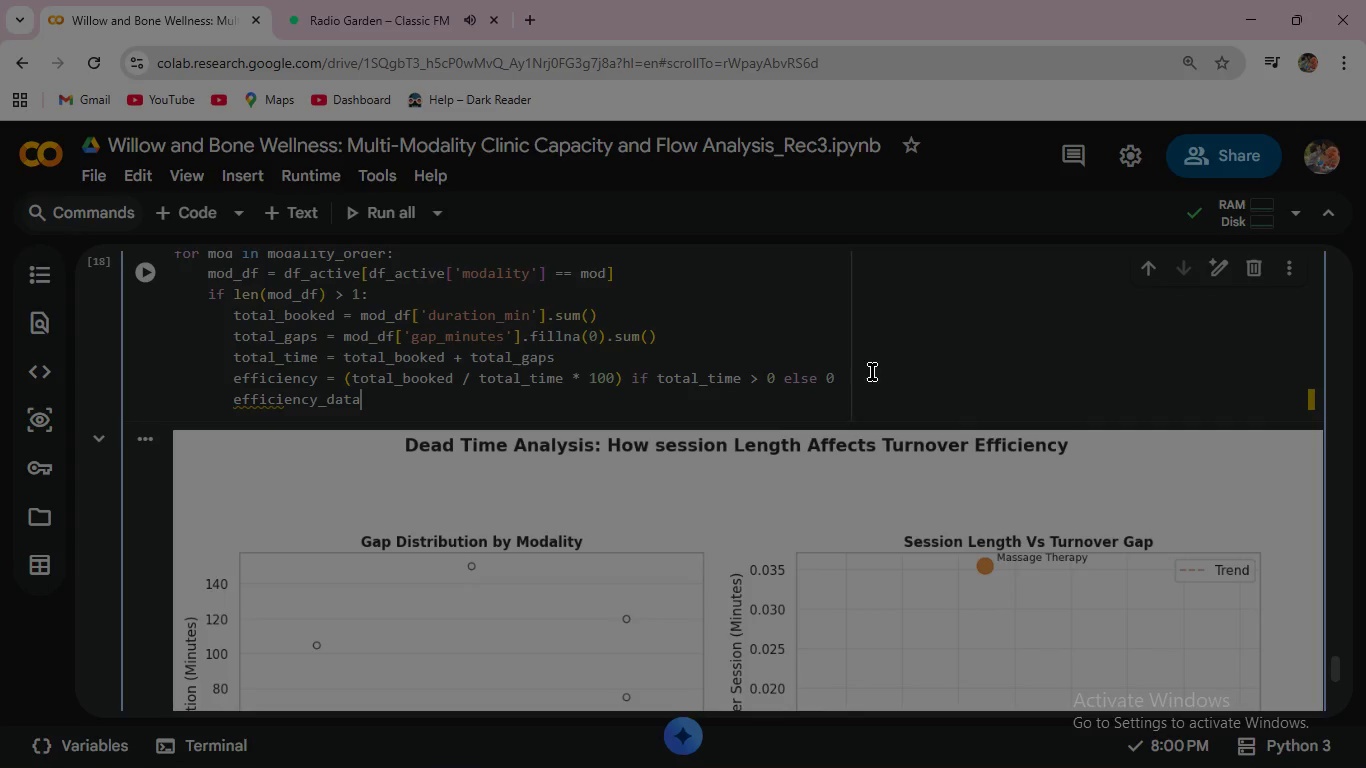 
key(ArrowDown)
 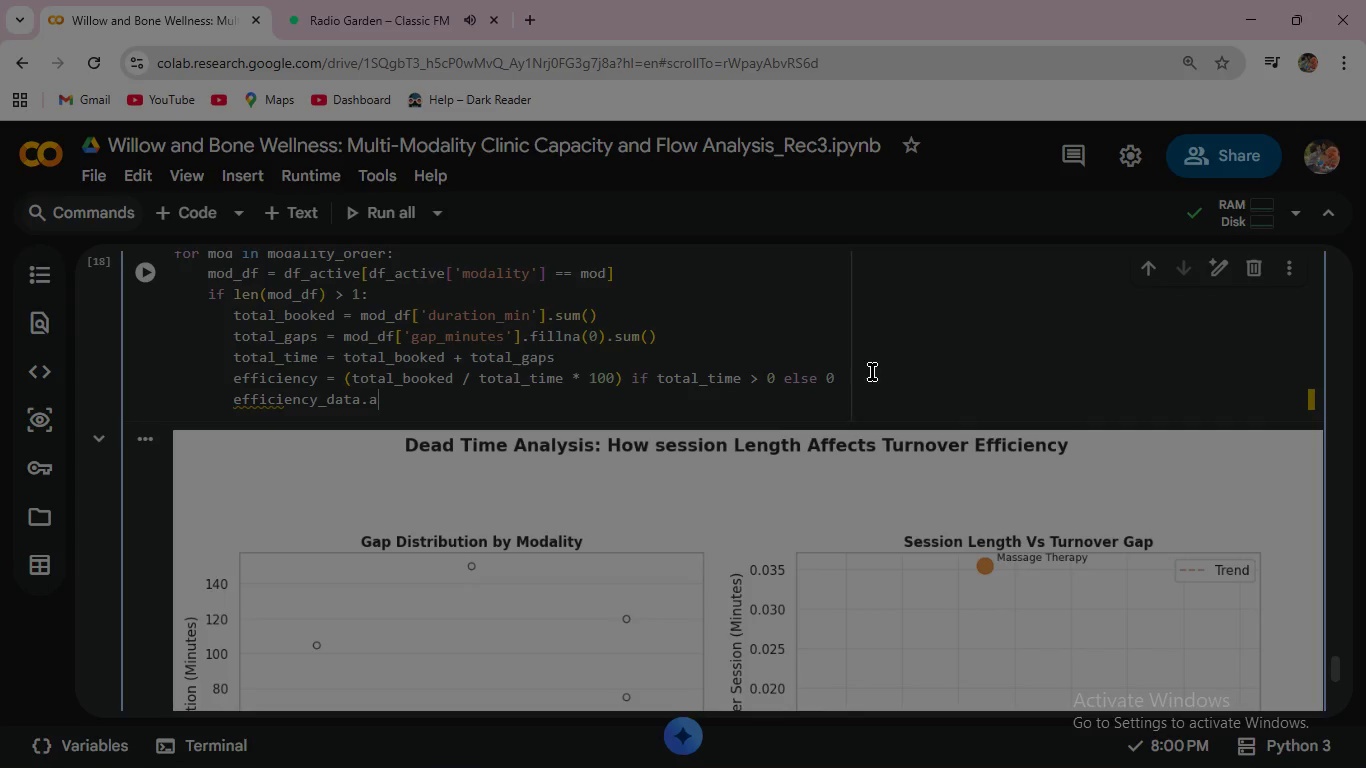 
key(Enter)
 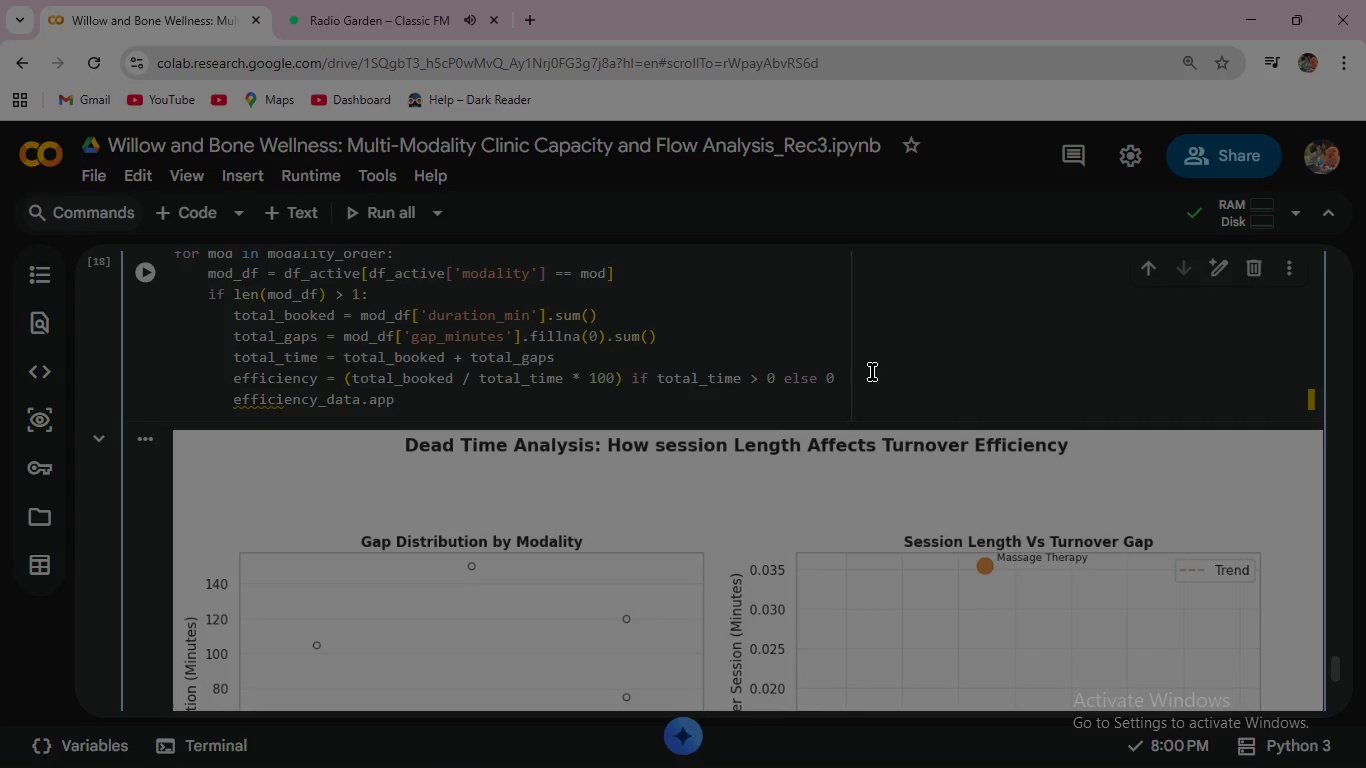 
type(.append({'Modality)
 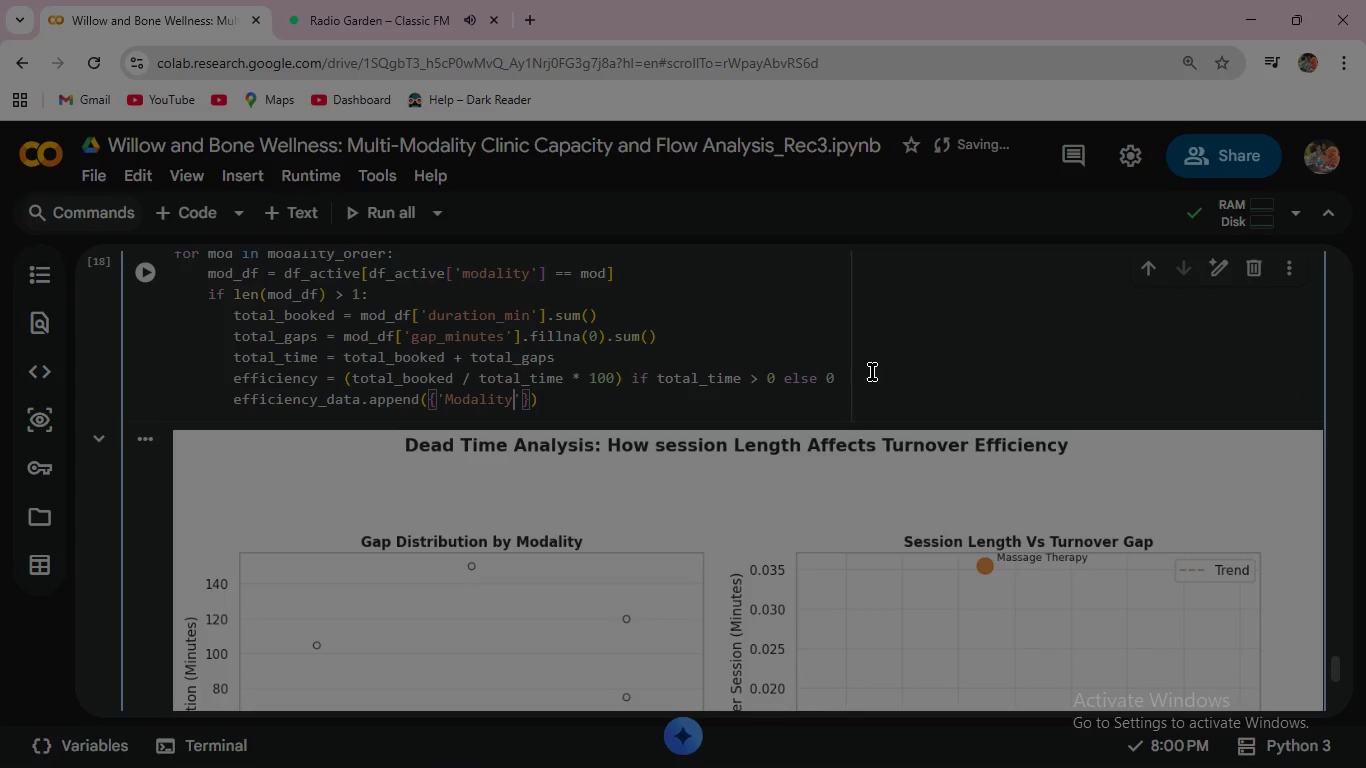 
key(ArrowRight)
 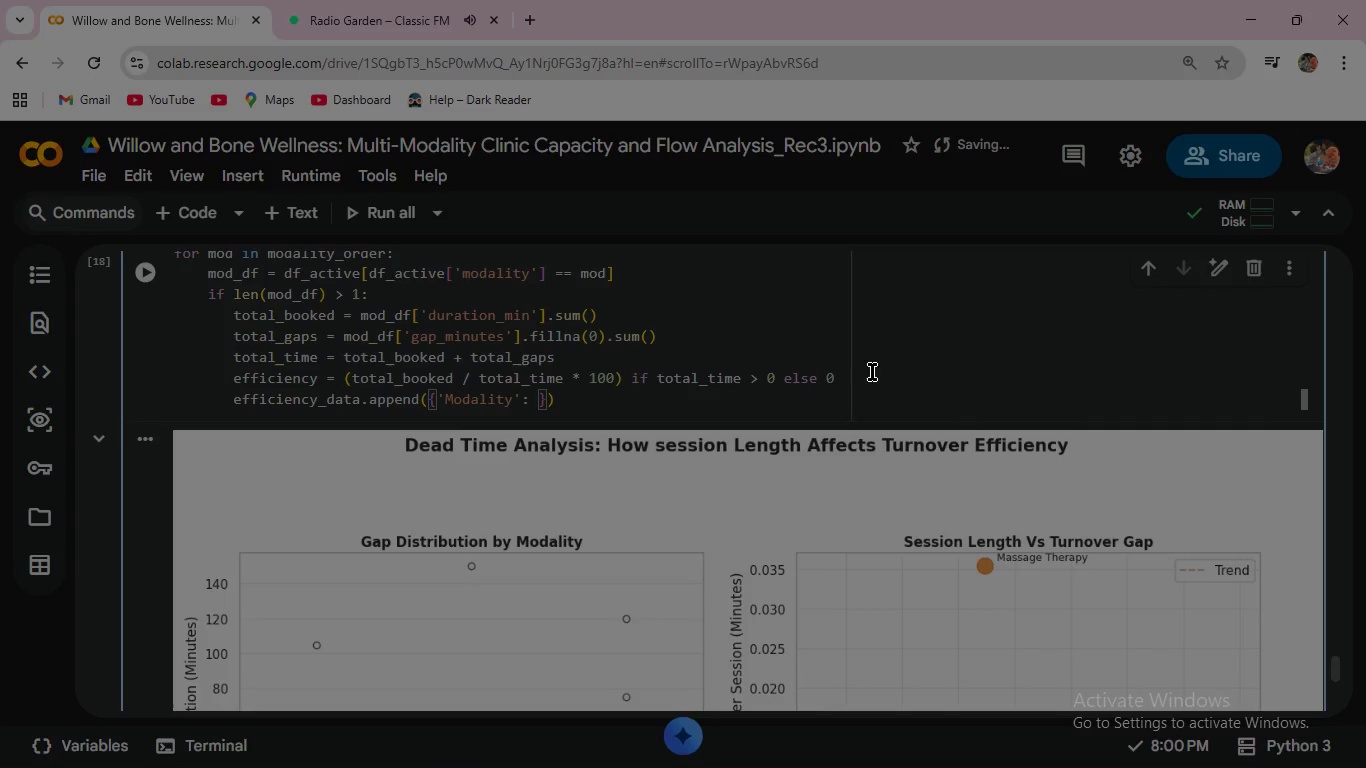 
type(: mod, ' )
key(Backspace)
type(Efficiency %)
 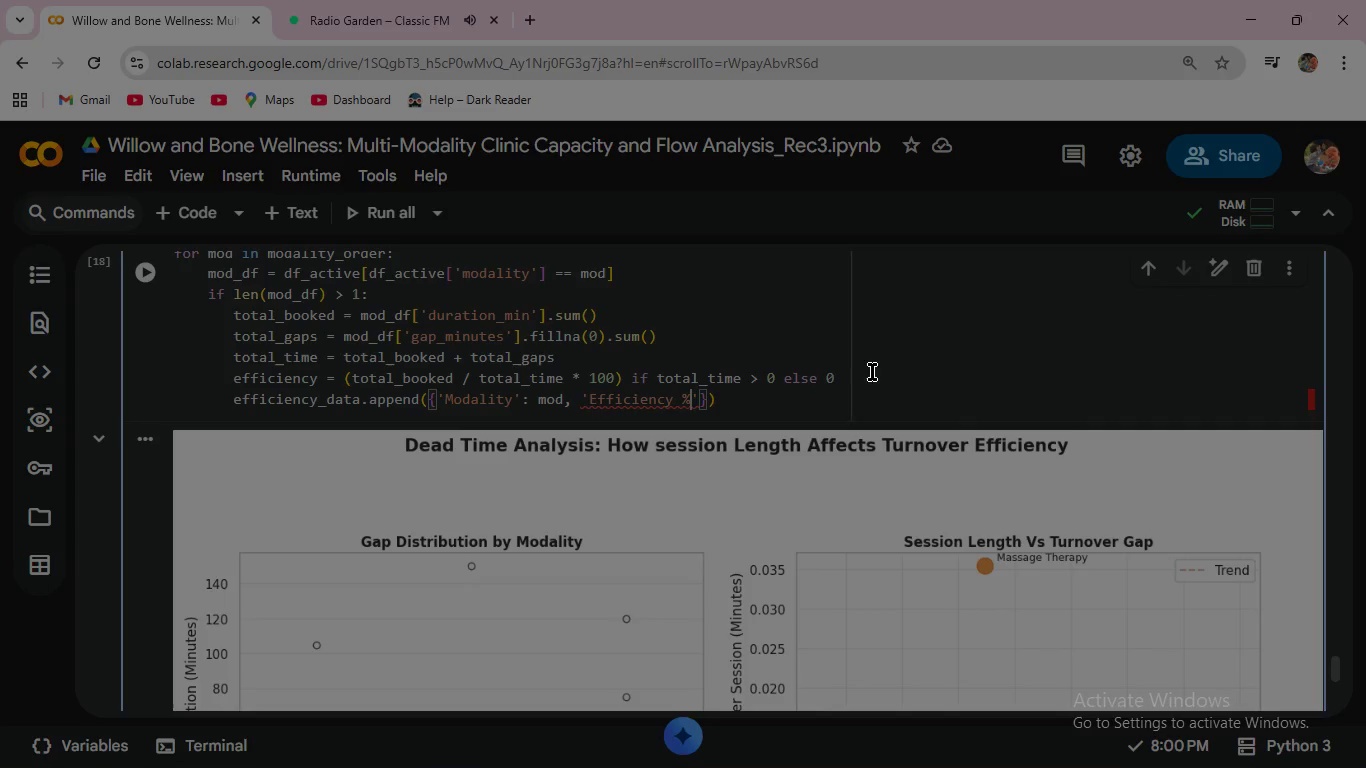 
wait(5.47)
 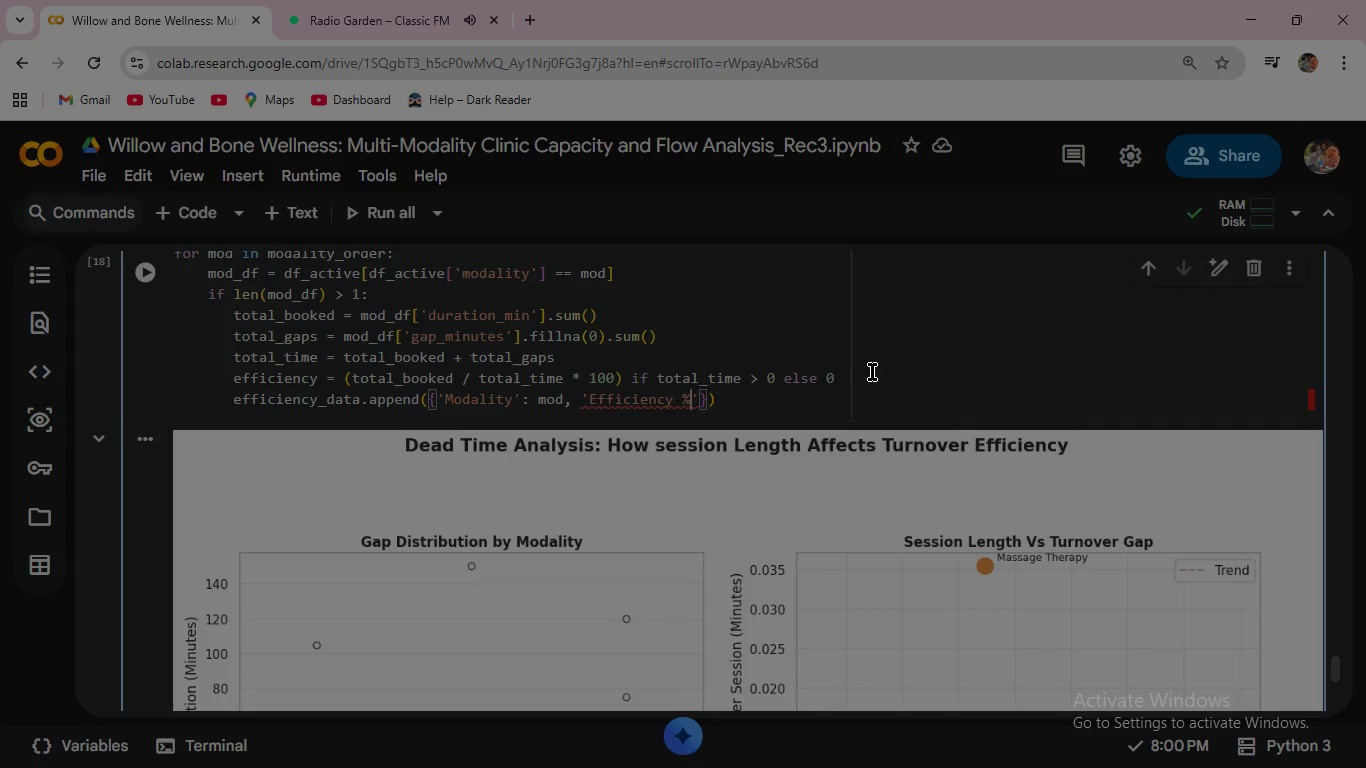 
key(ArrowRight)
 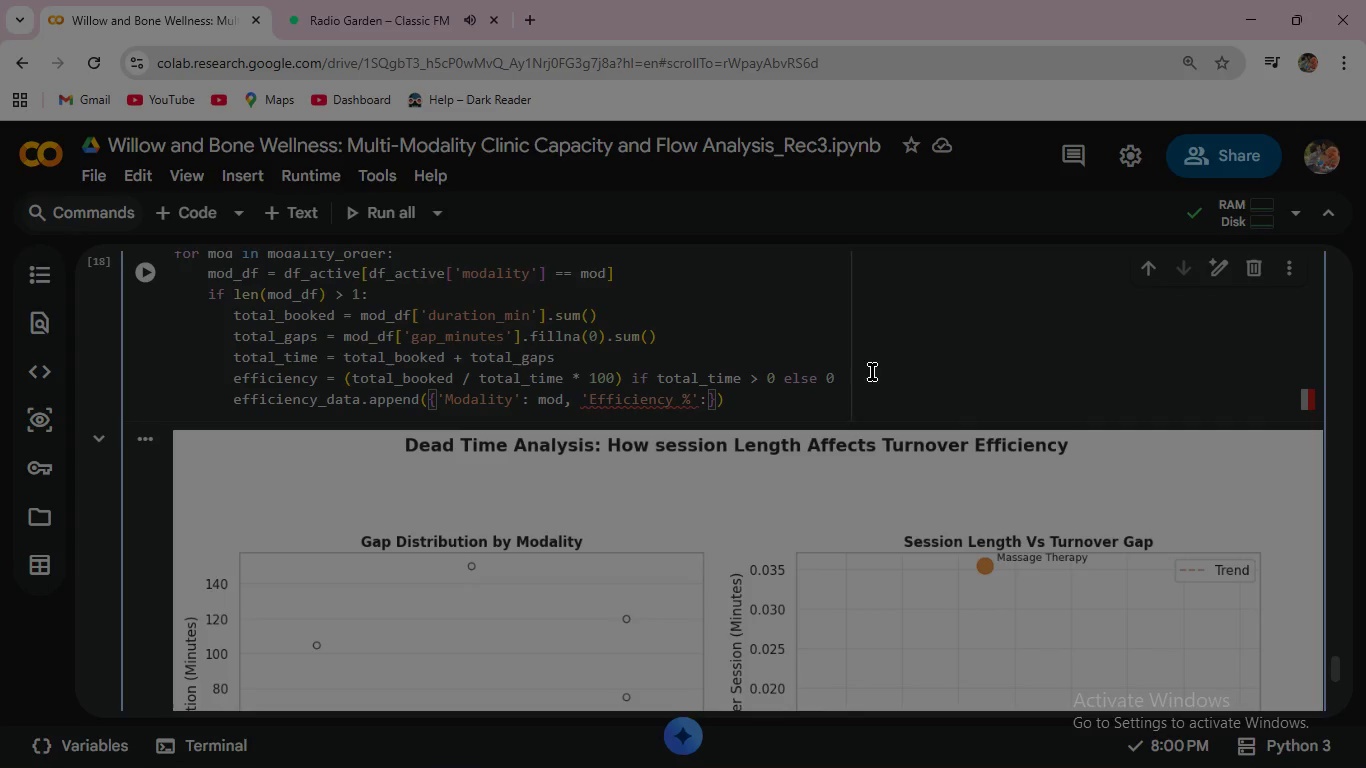 
key(Shift+ShiftRight)
 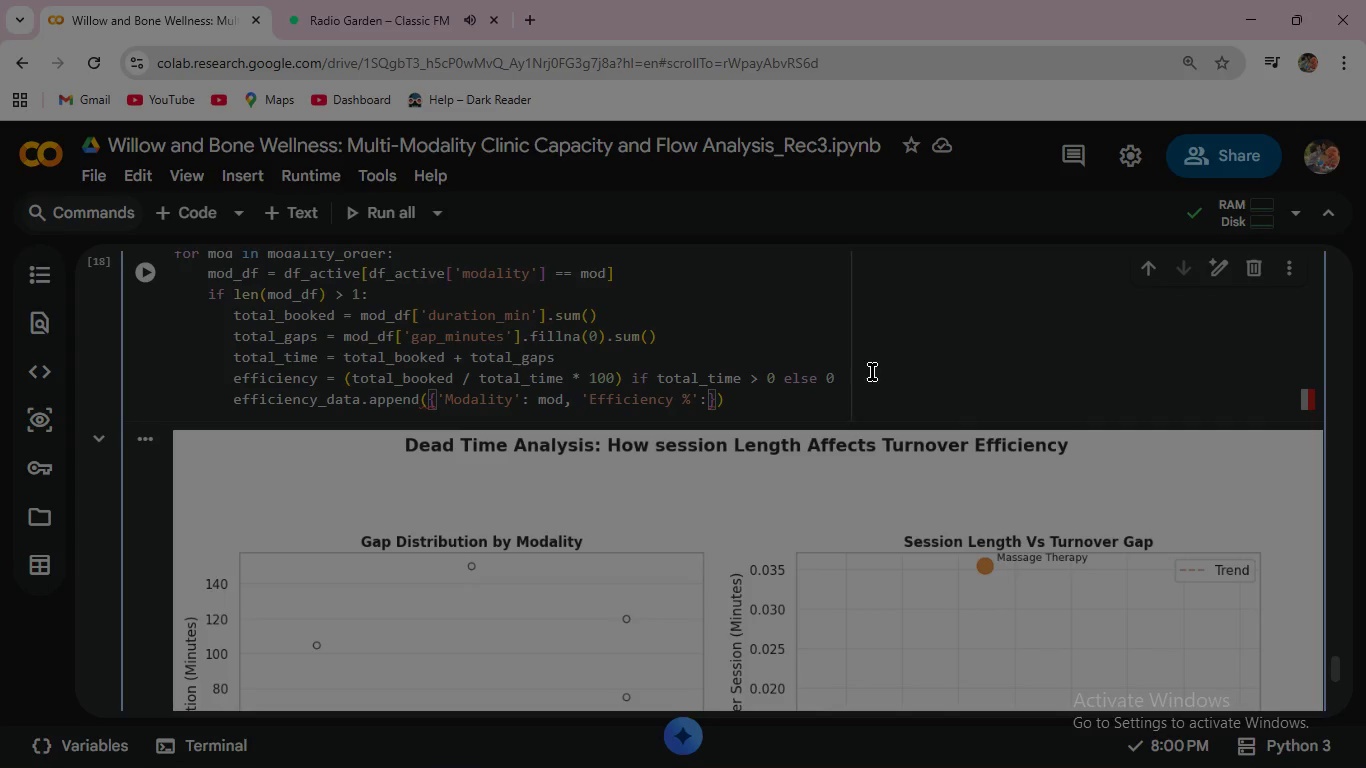 
key(Shift+Semicolon)
 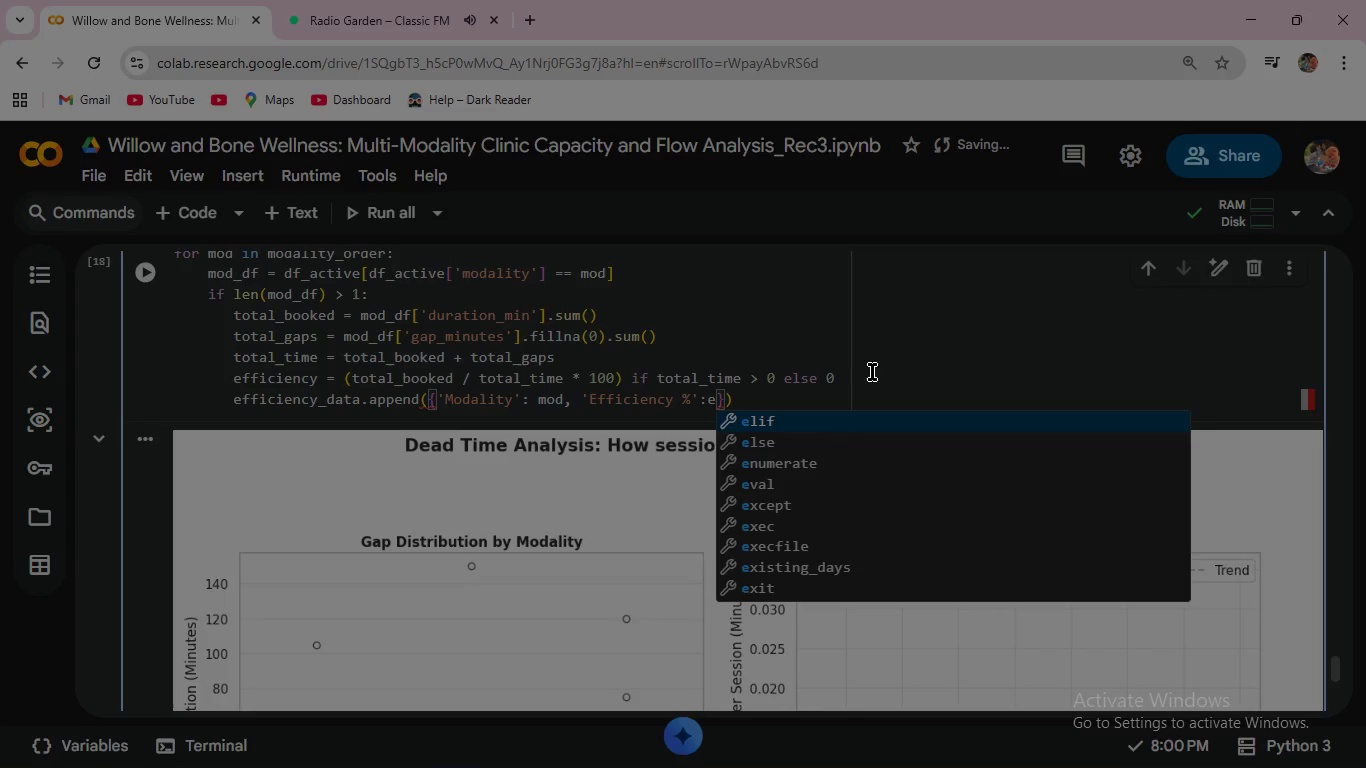 
type(ef)
 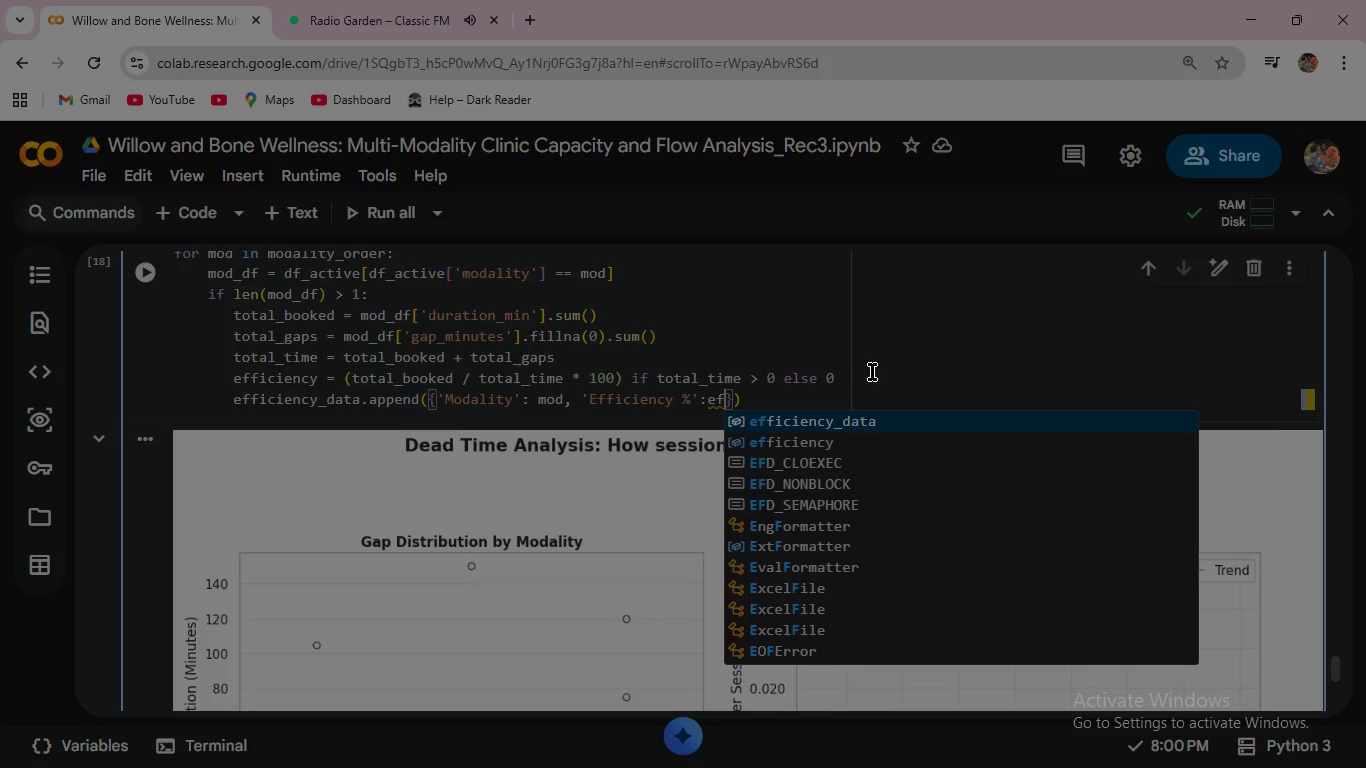 
wait(7.31)
 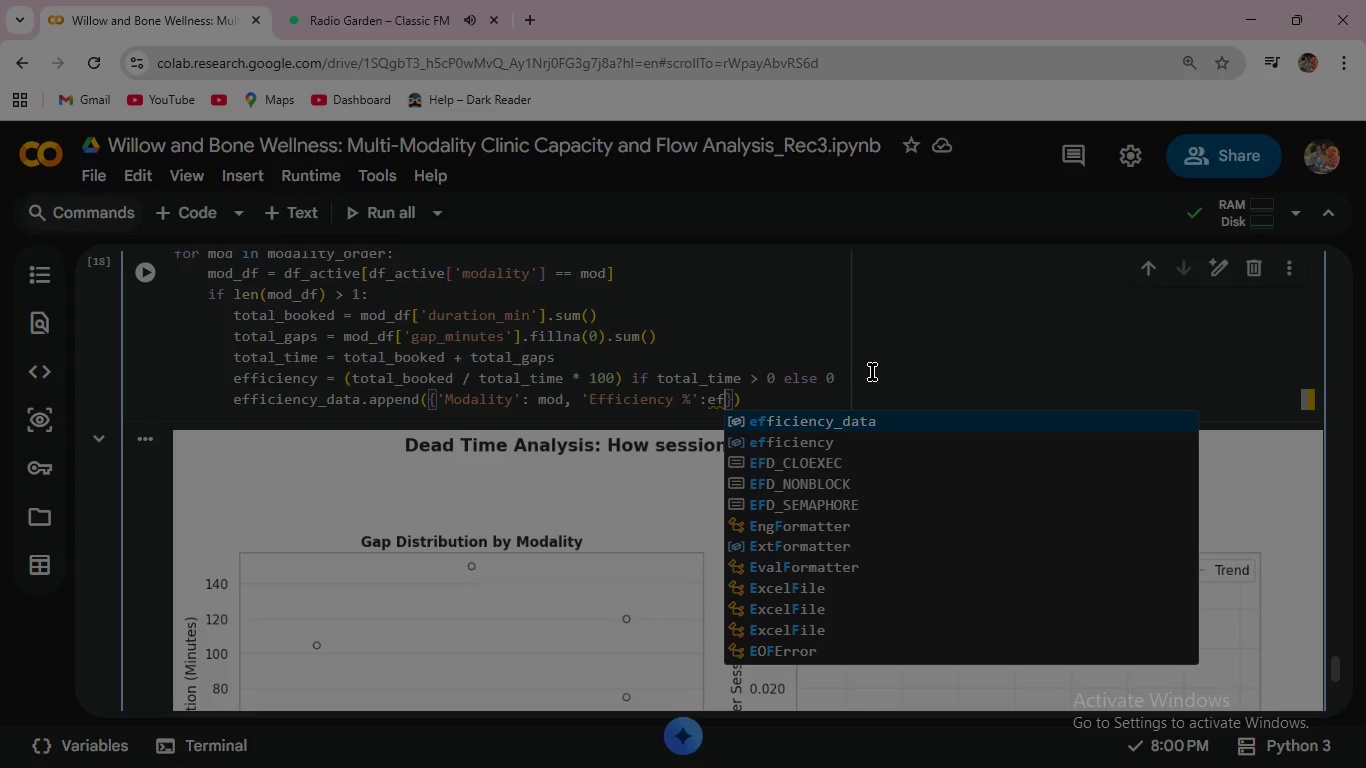 
key(ArrowDown)
 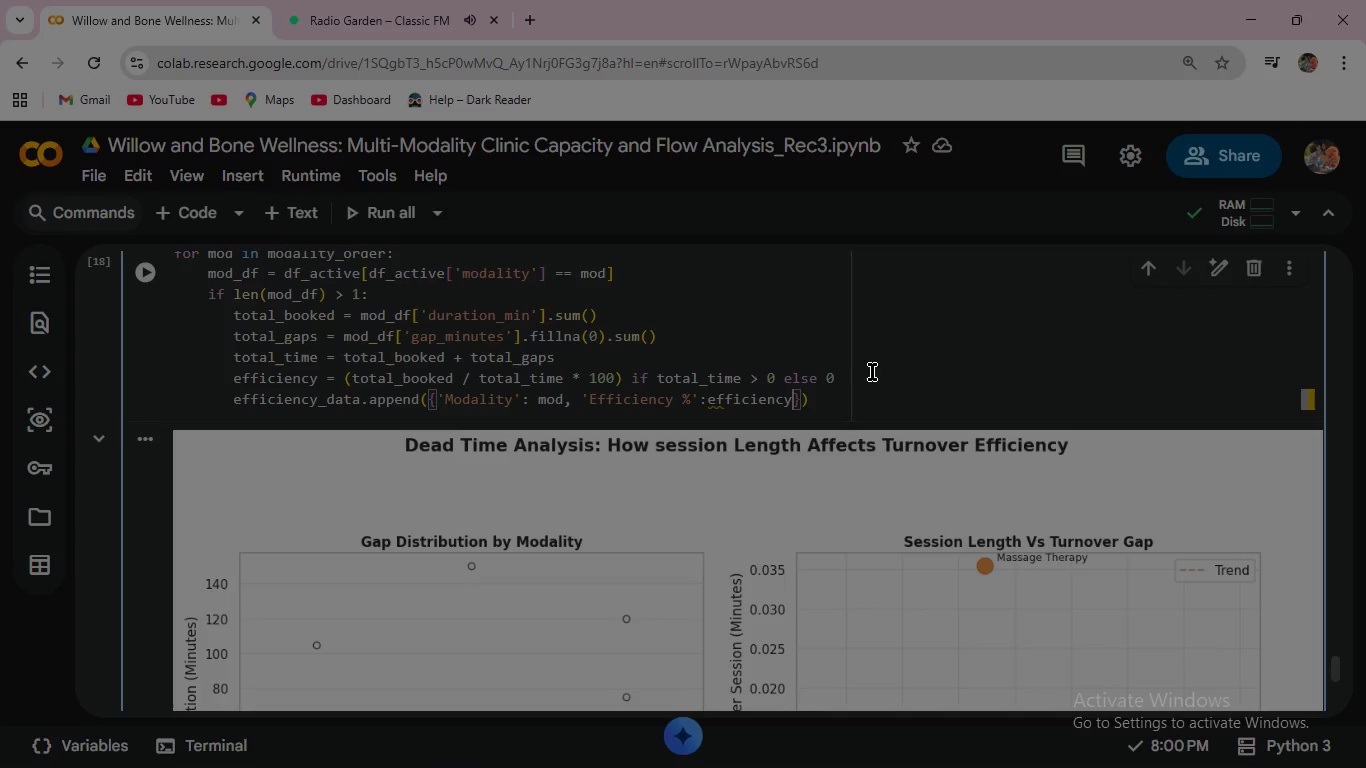 
key(Enter)
 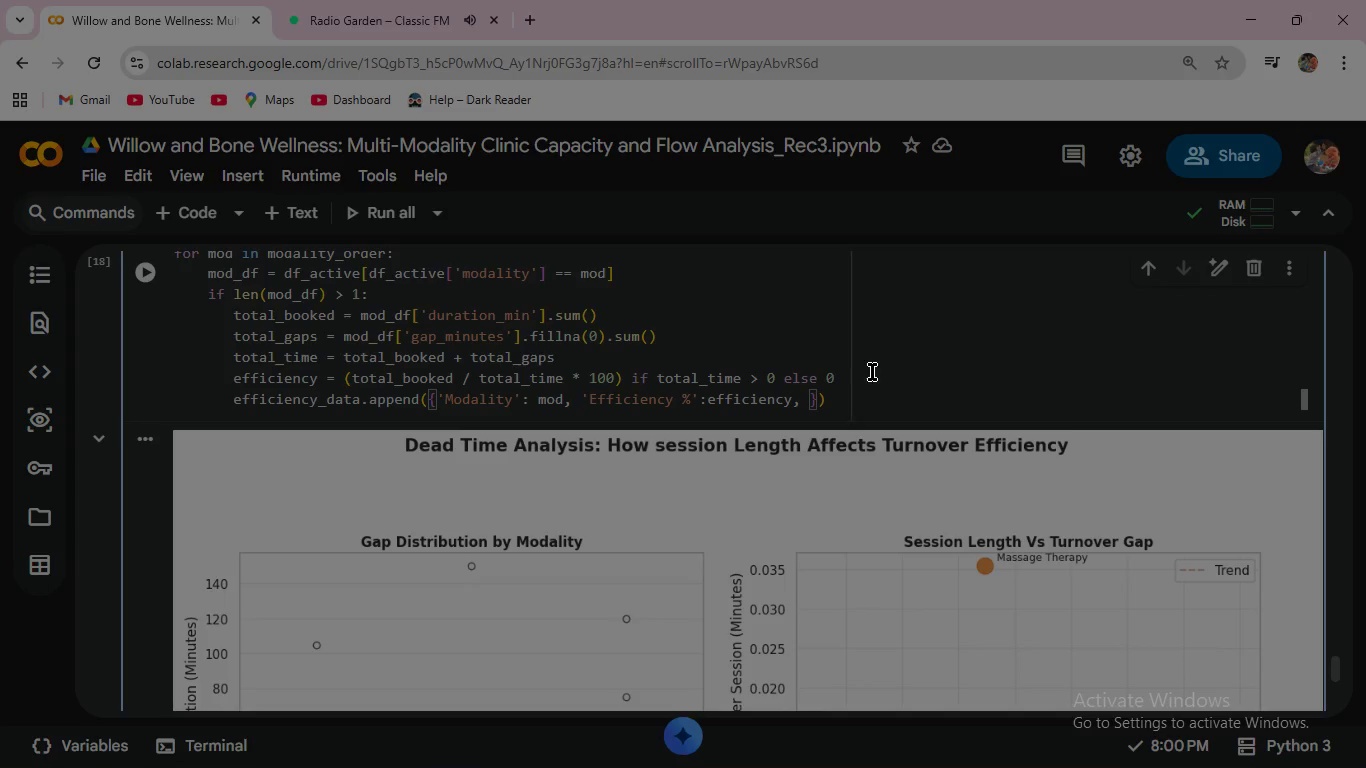 
type(, 'Total Gaps (hrs)
 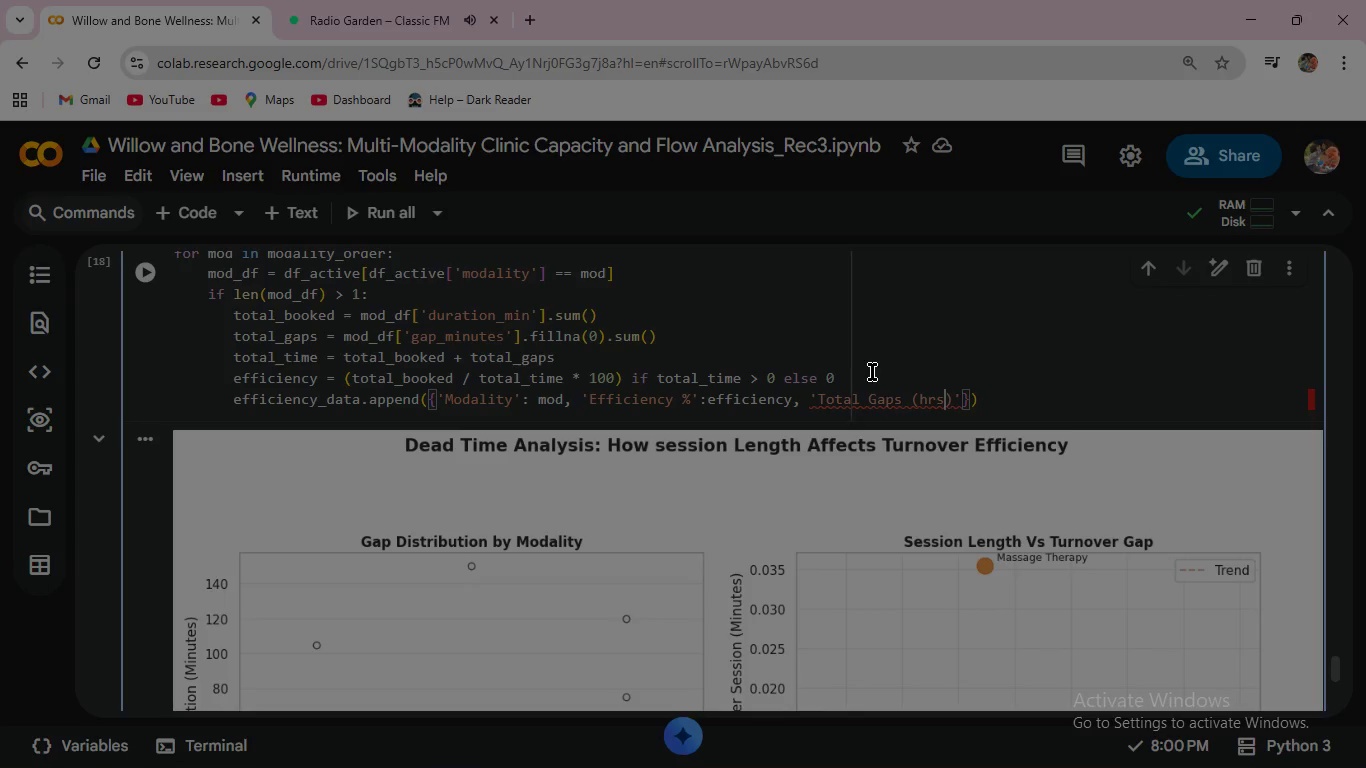 
key(ArrowRight)
 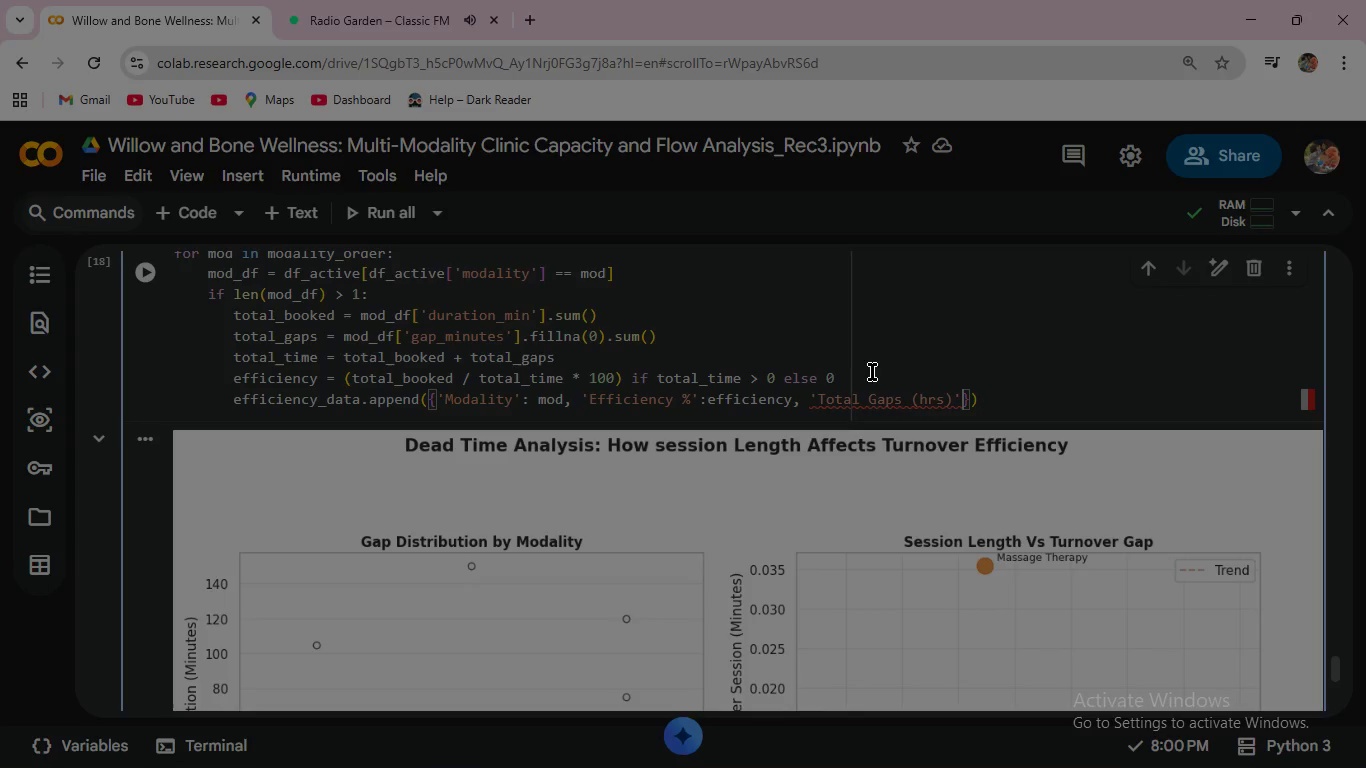 
key(ArrowRight)
 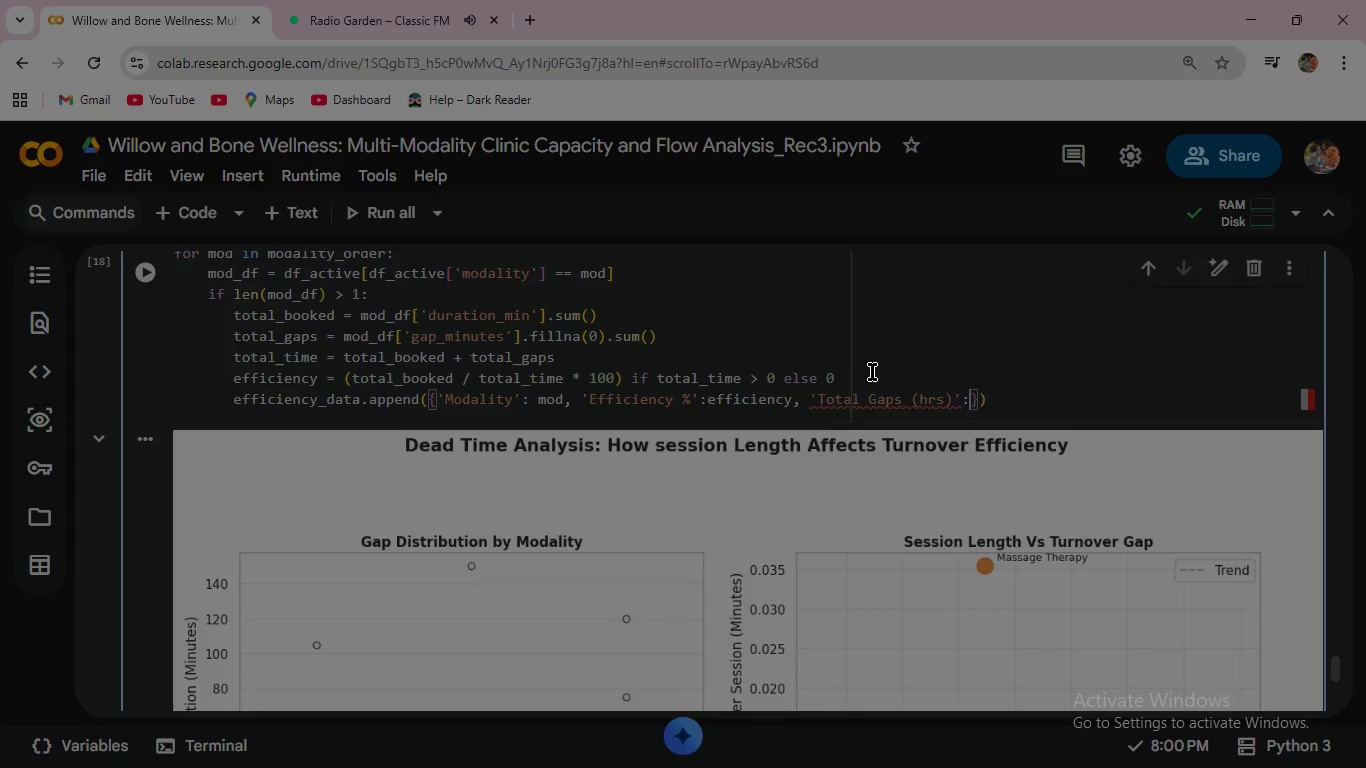 
key(Shift+ShiftRight)
 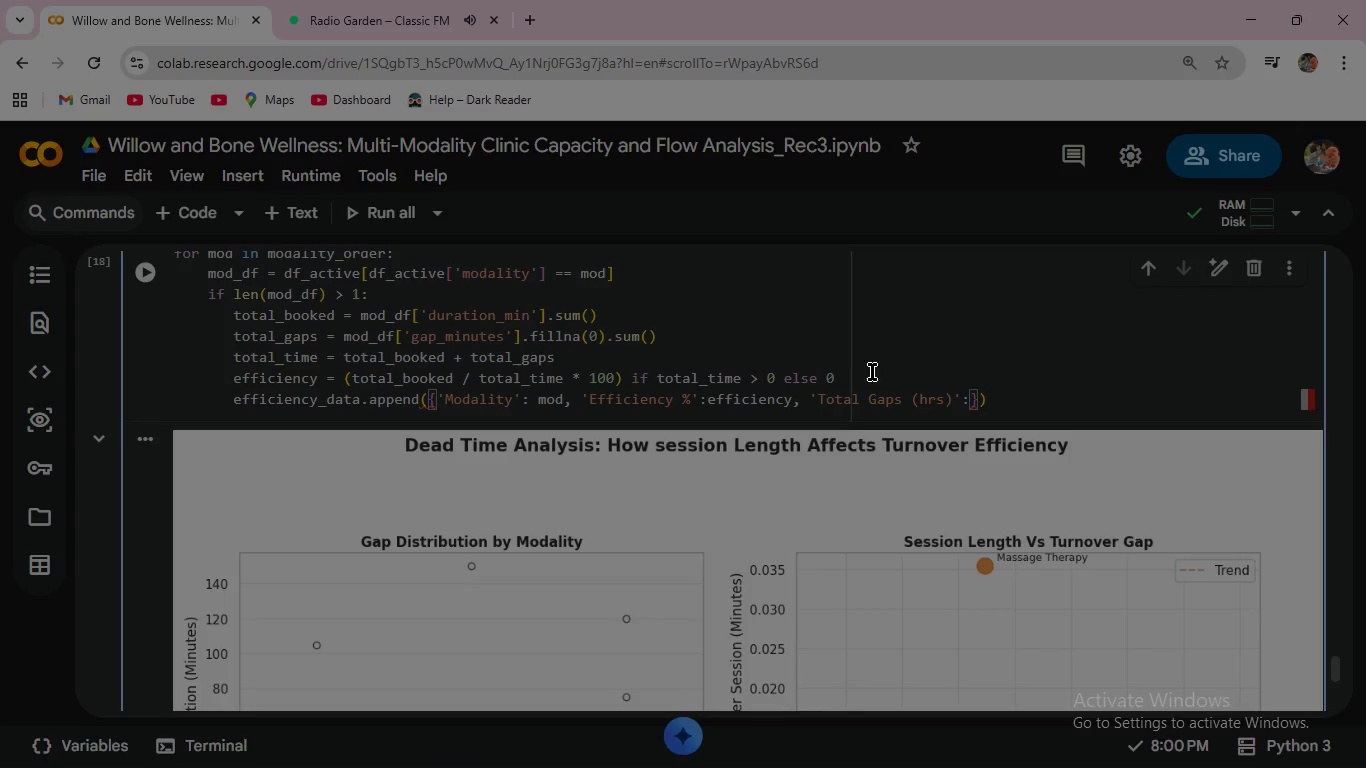 
key(Shift+Semicolon)
 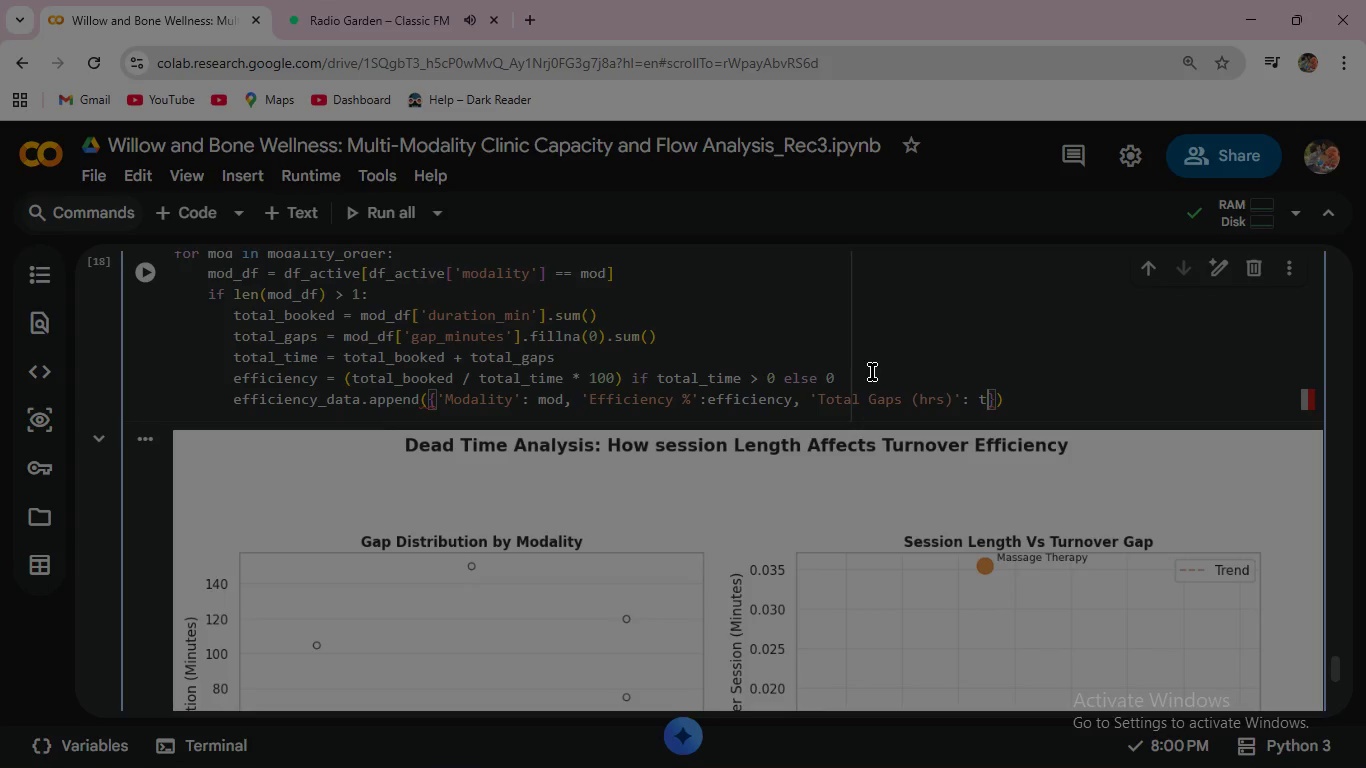 
wait(5.16)
 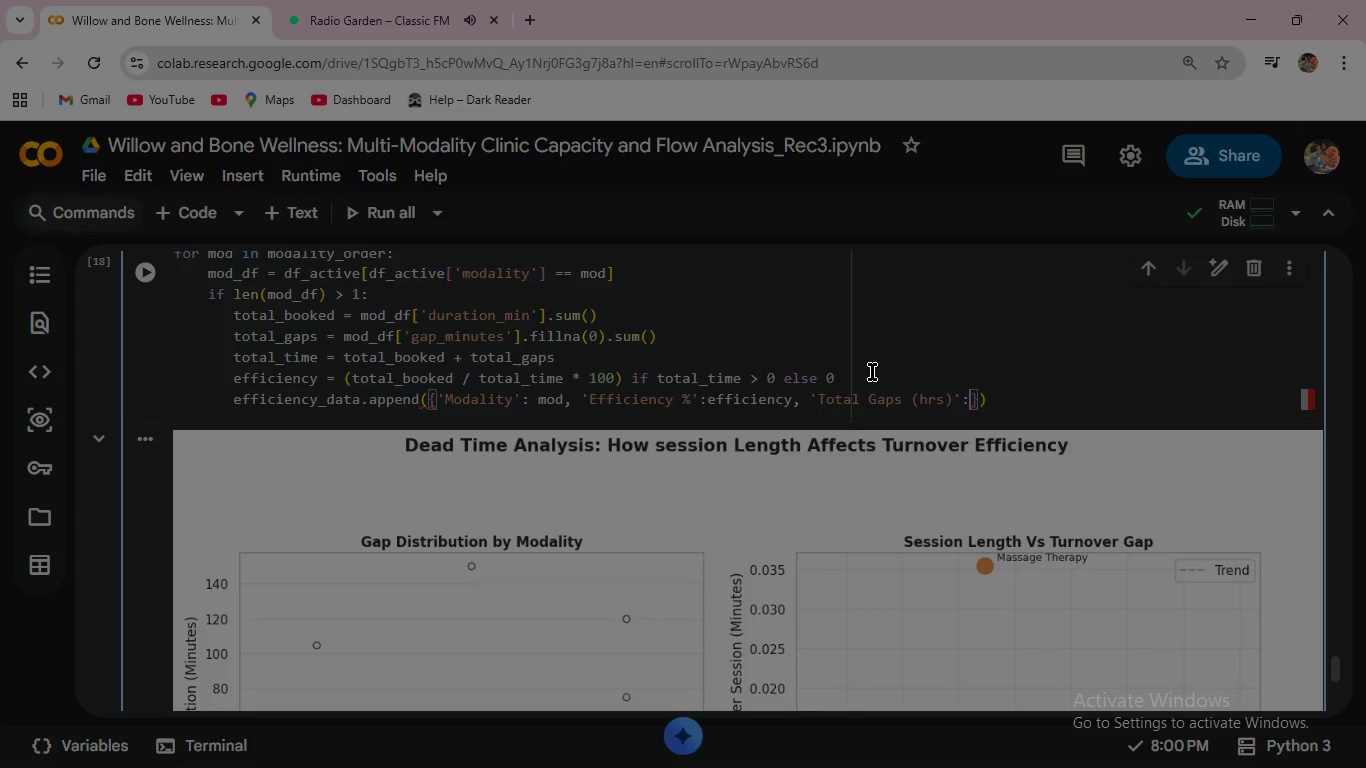 
type( total_gaps/60)
 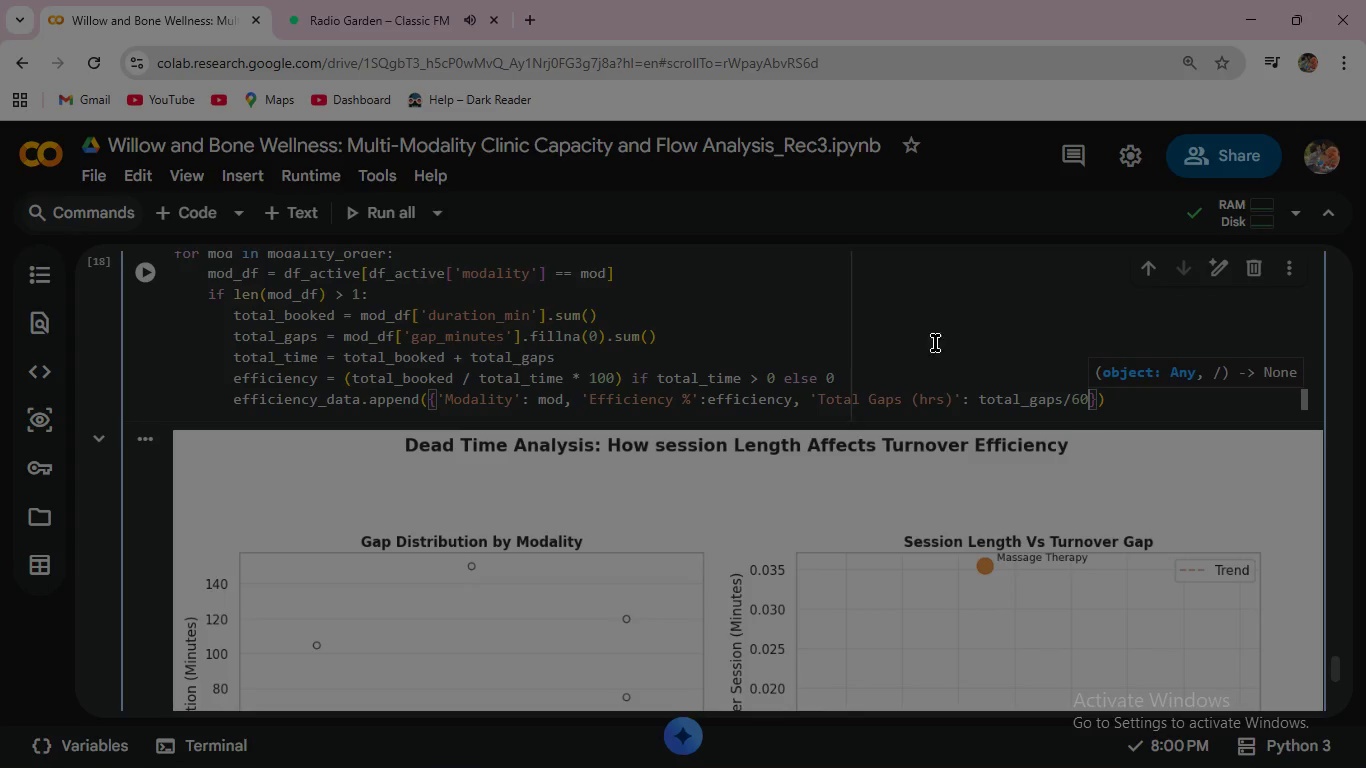 
wait(26.97)
 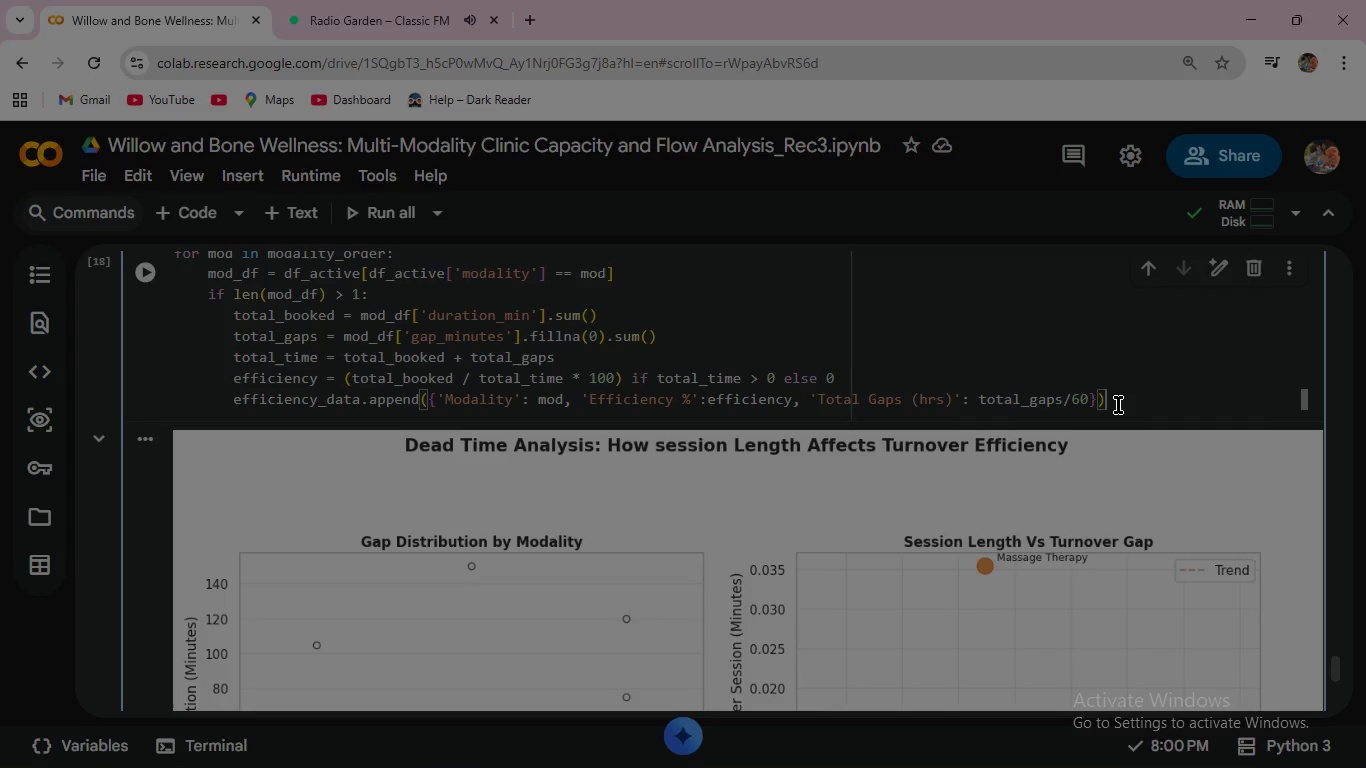 
key(Enter)
 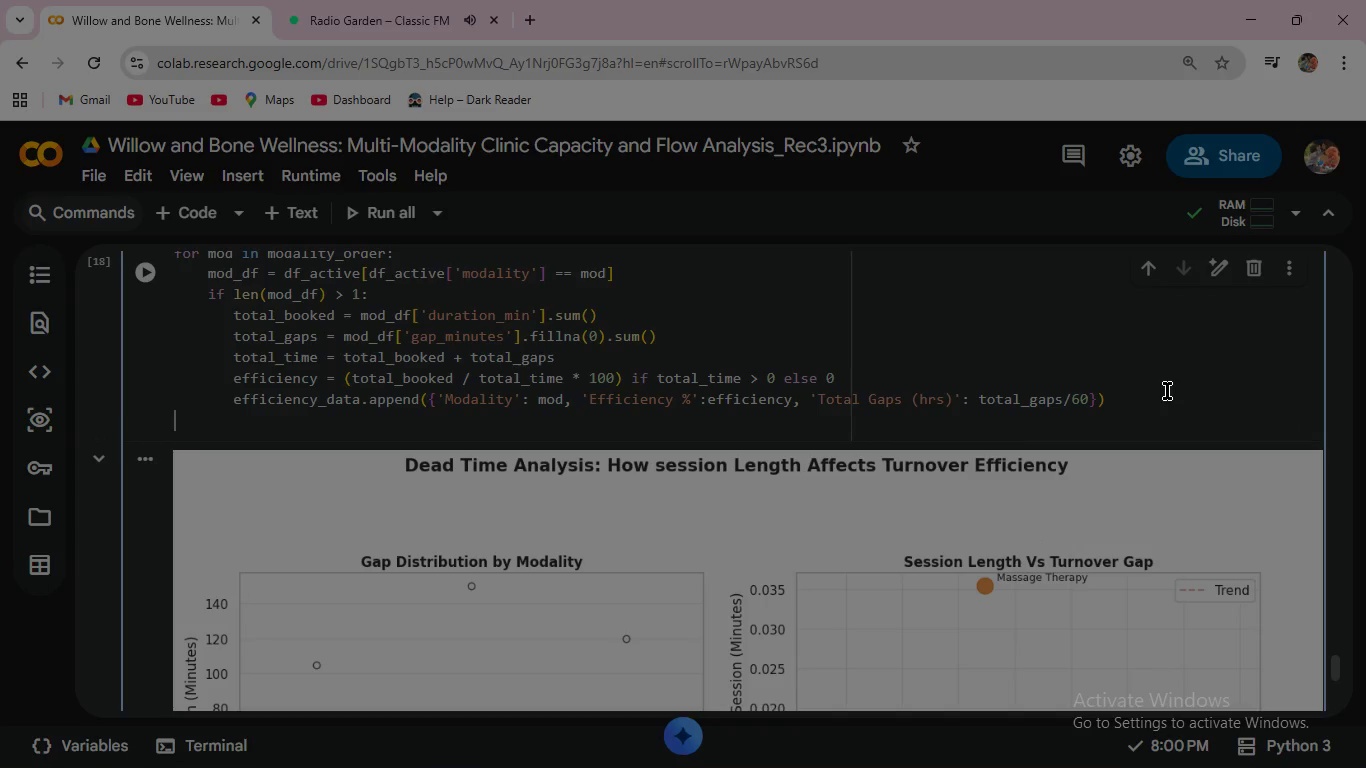 
key(Backspace)
 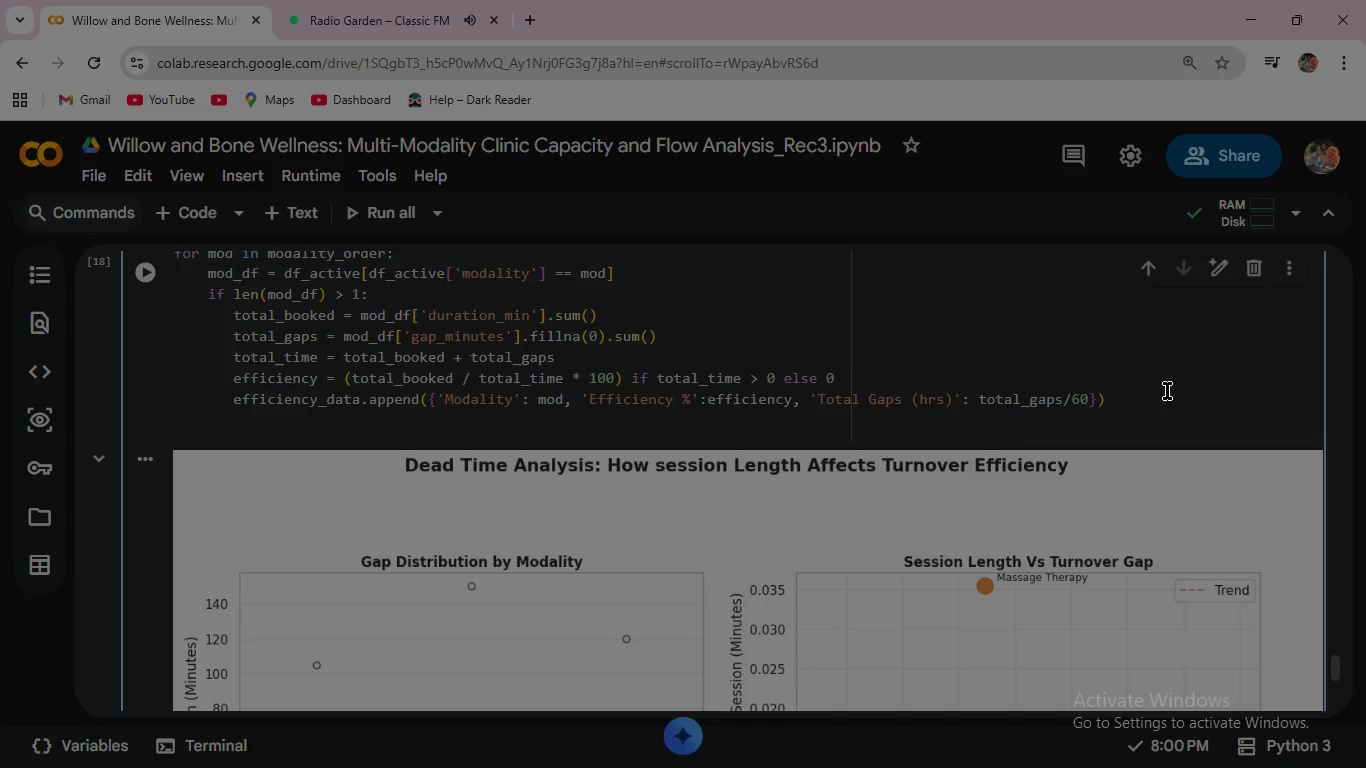 
key(Backspace)
 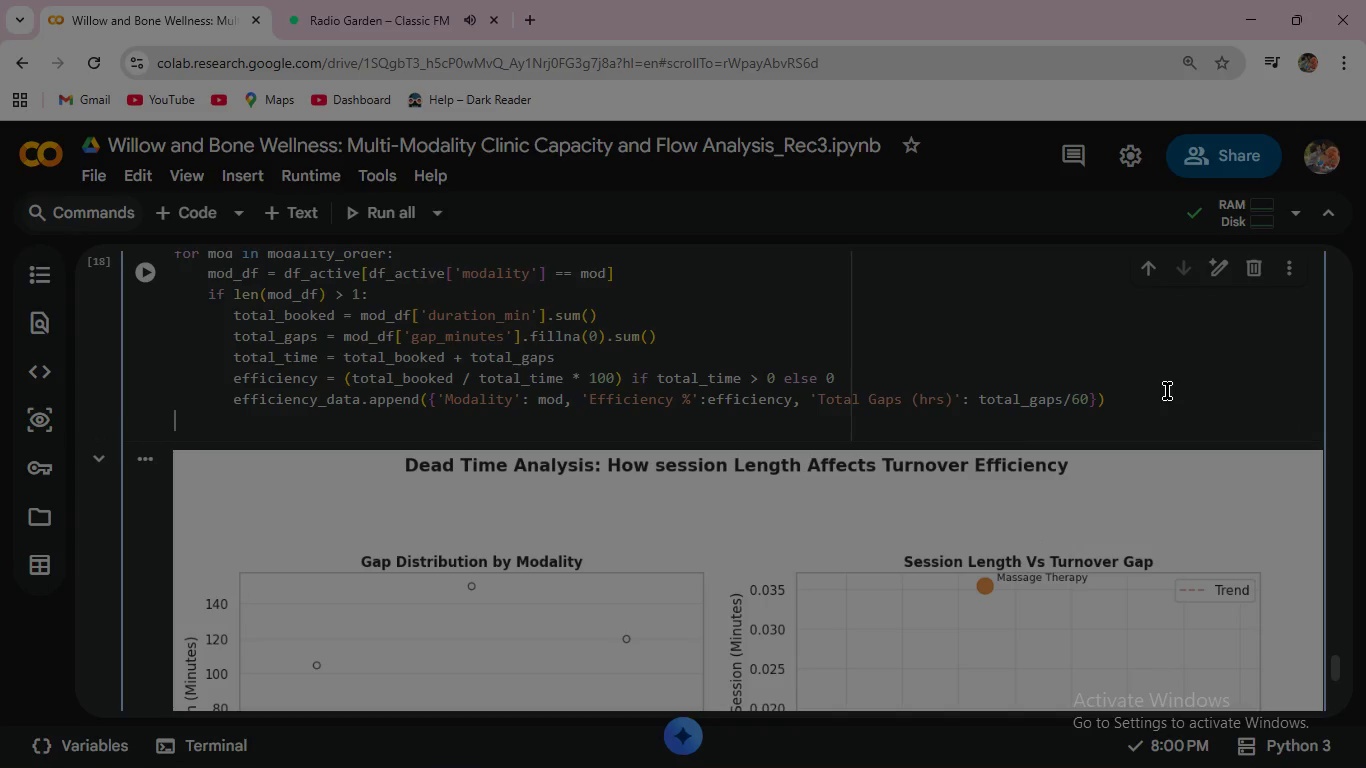 
key(Backspace)
 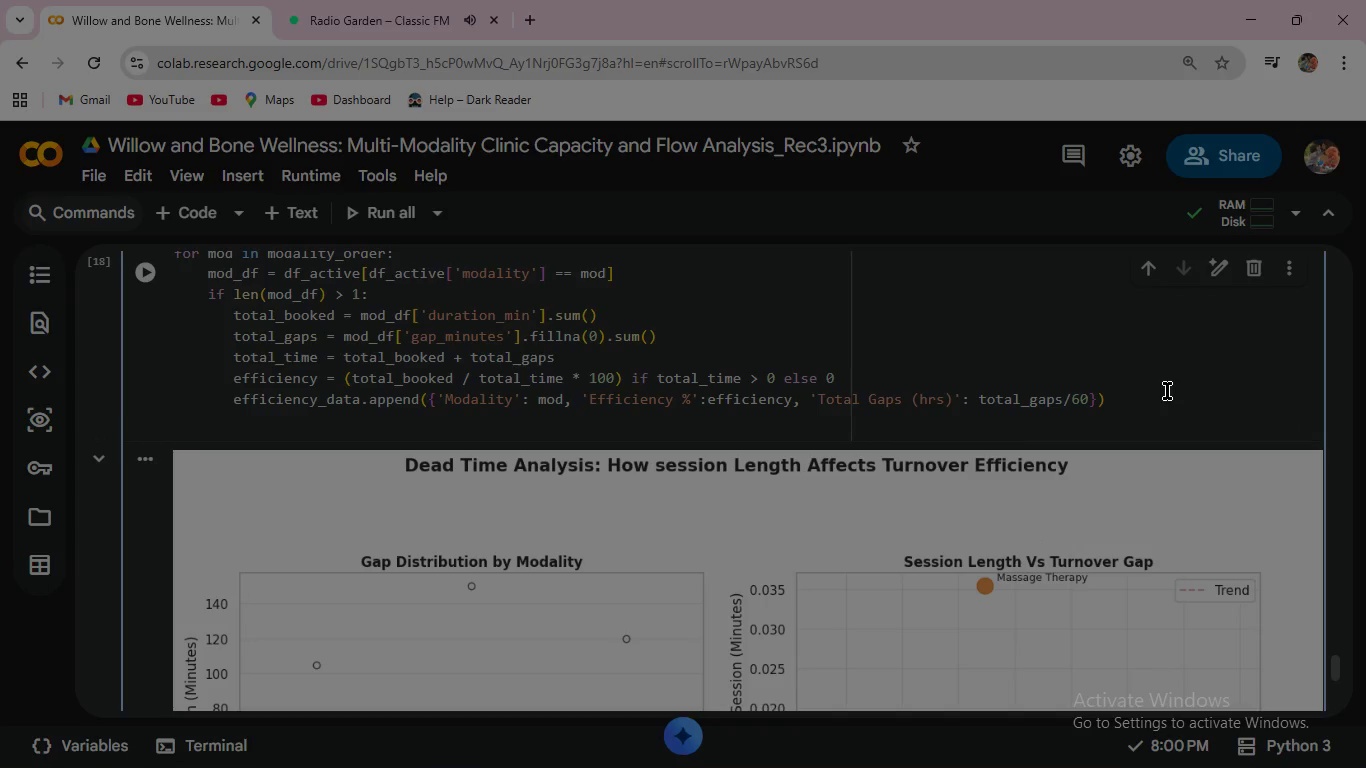 
key(Backspace)
 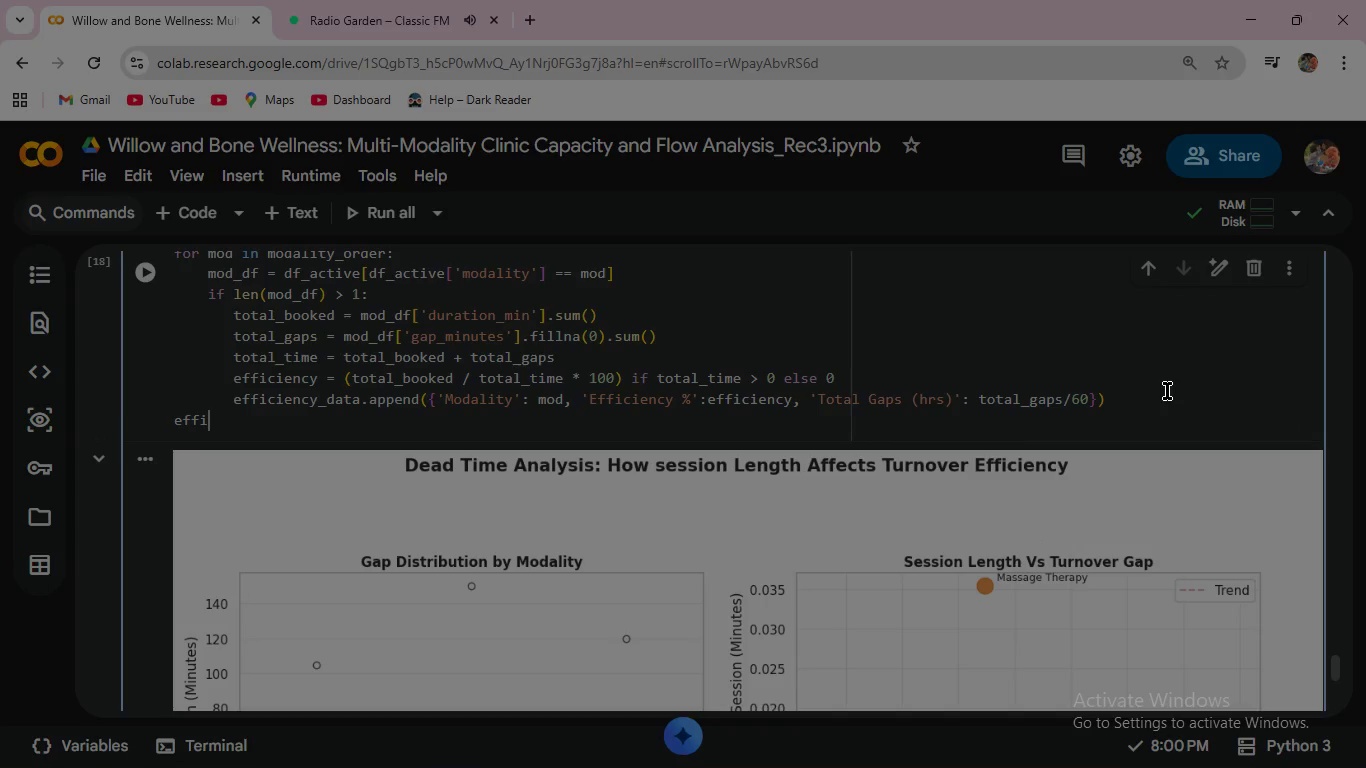 
type(effi)
 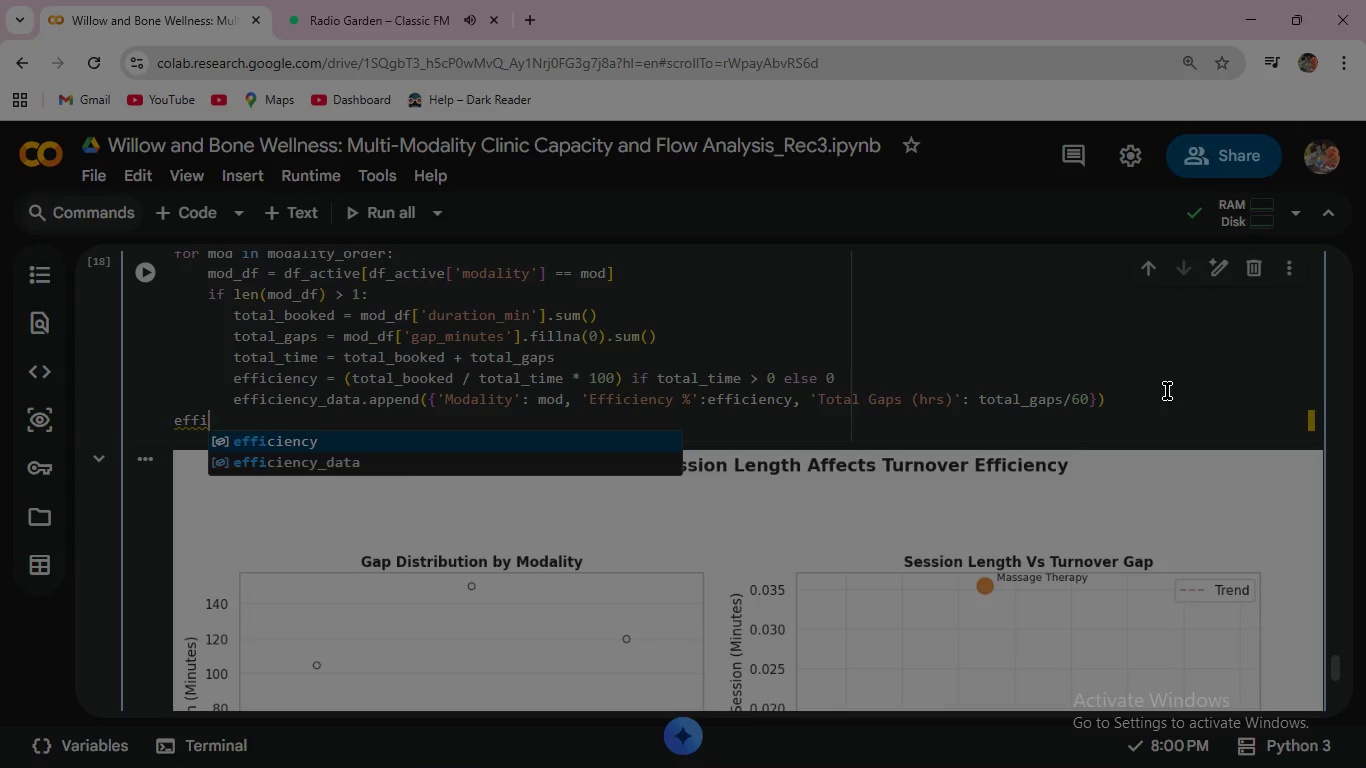 
wait(7.17)
 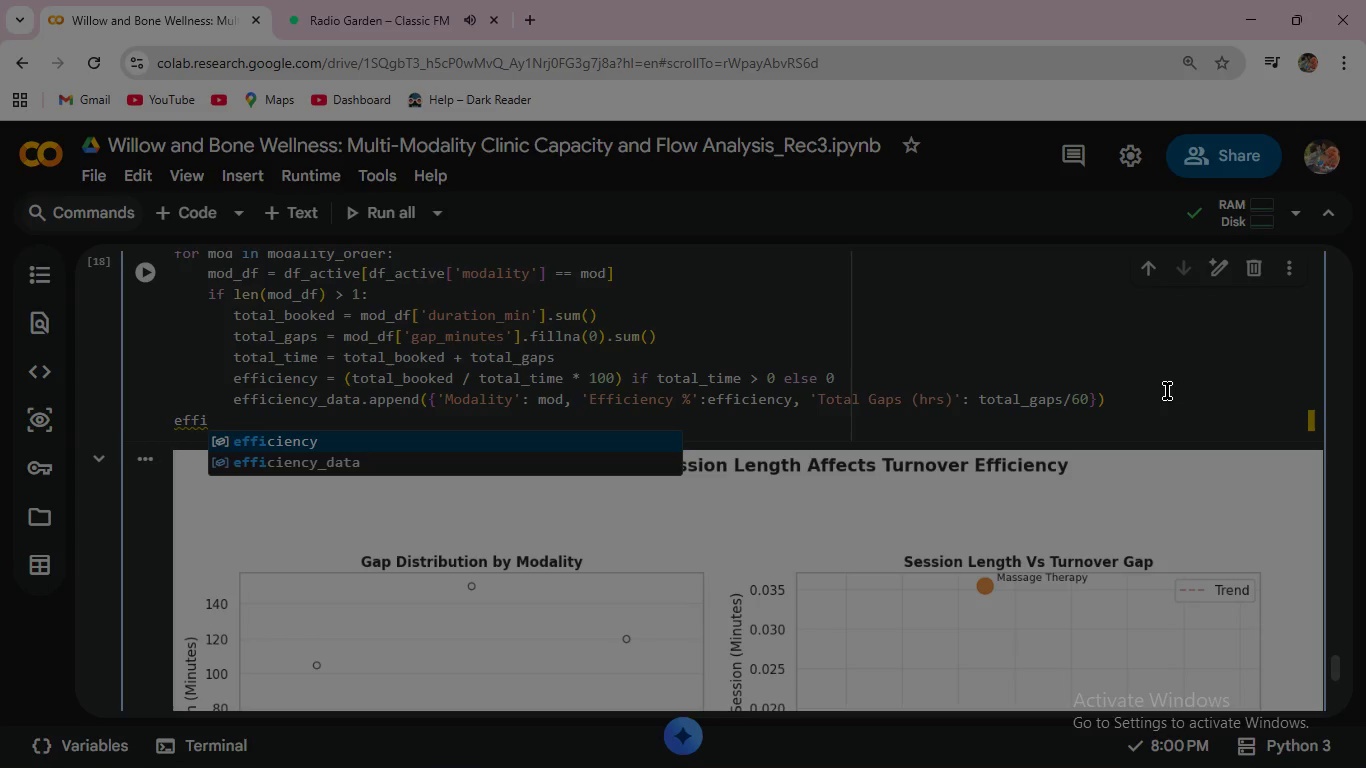 
key(Enter)
 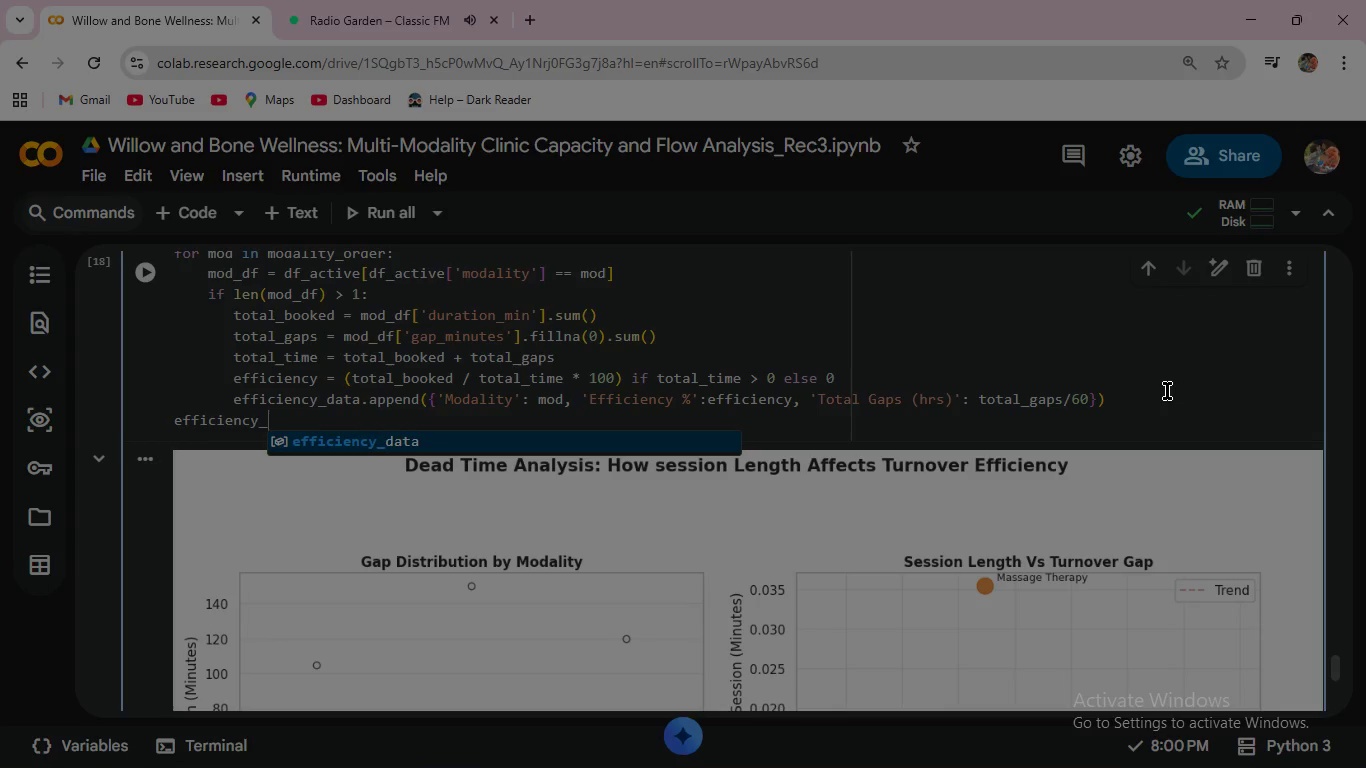 
type(_df)
 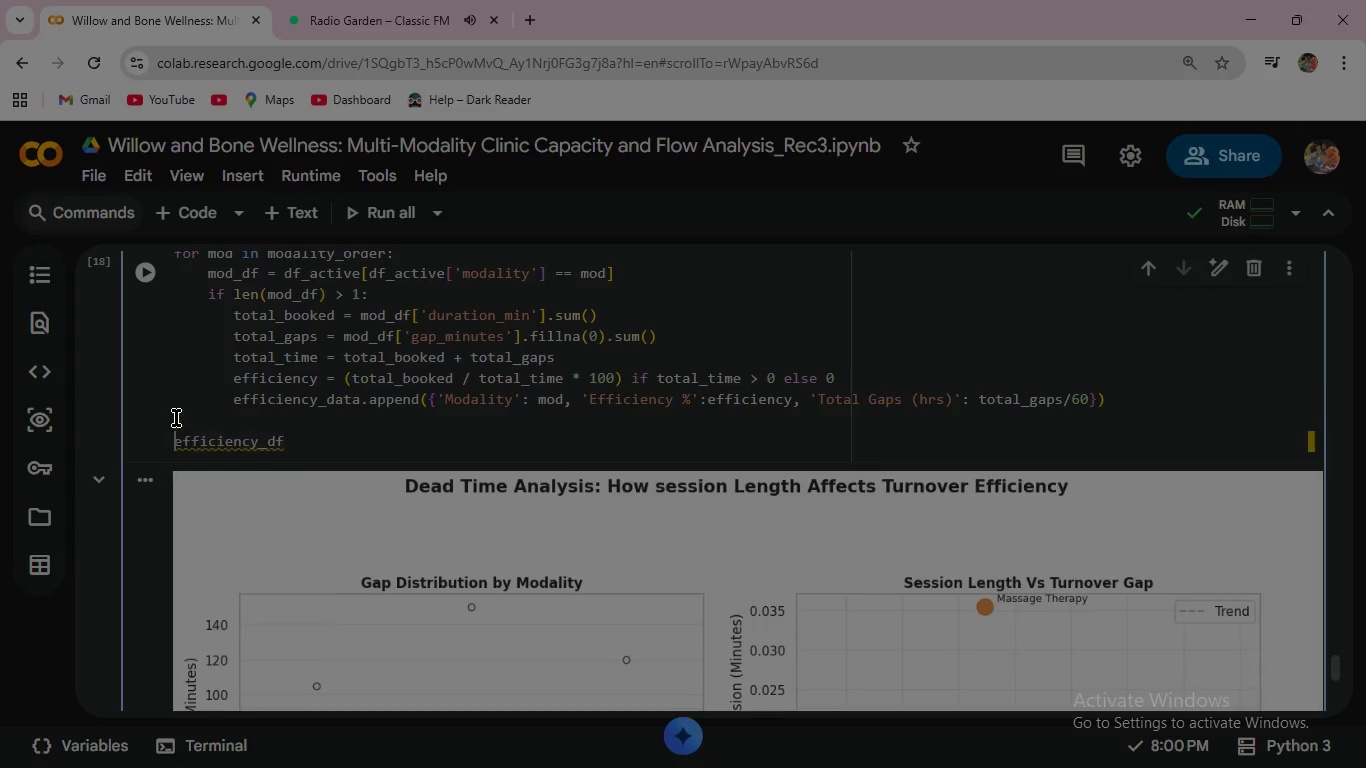 
left_click([176, 418])
 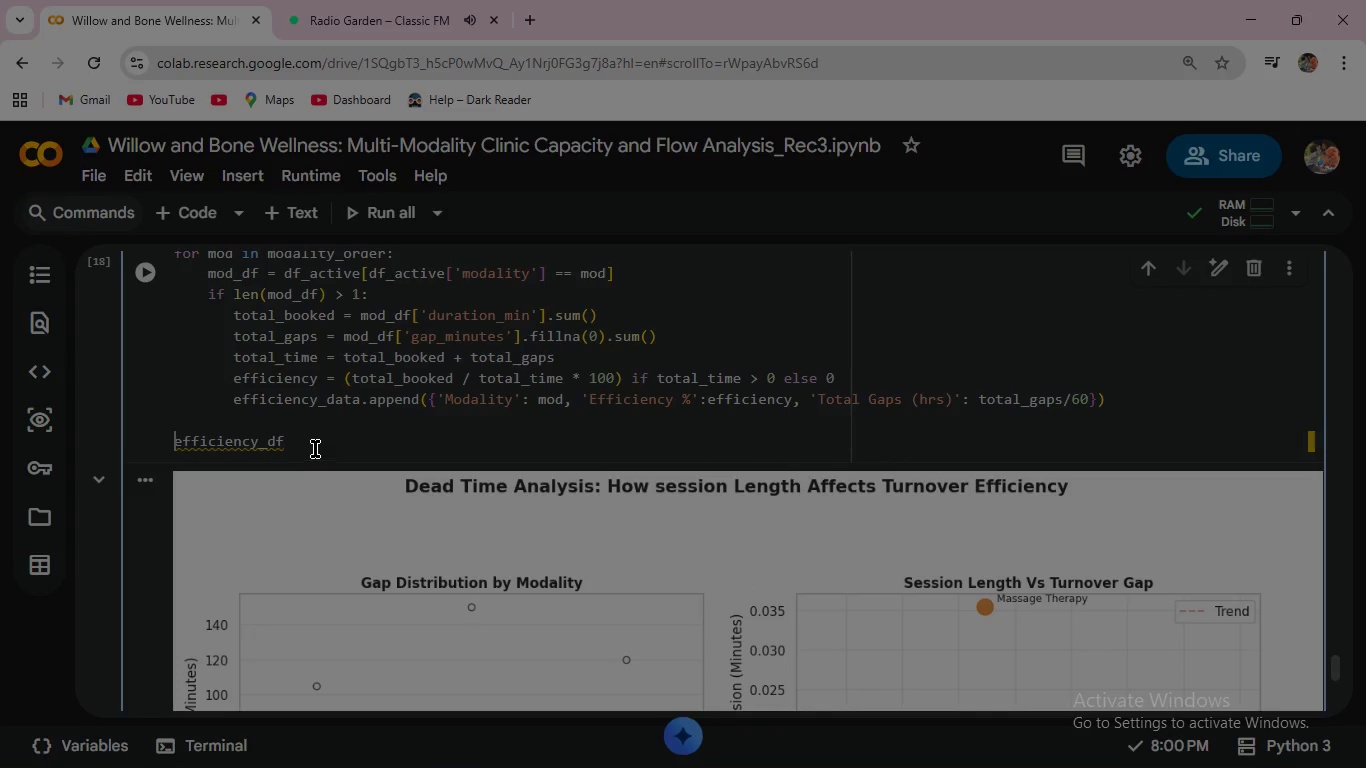 
key(Enter)
 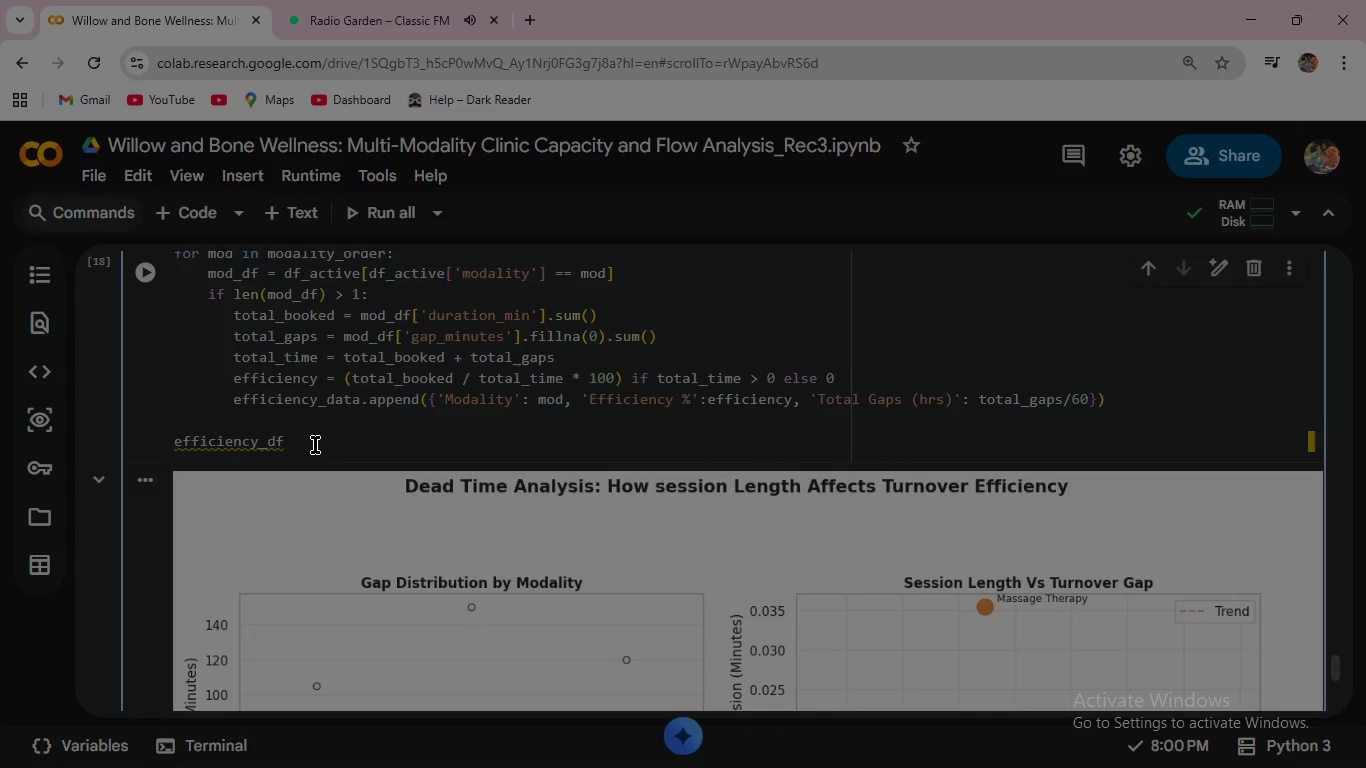 
left_click([315, 445])
 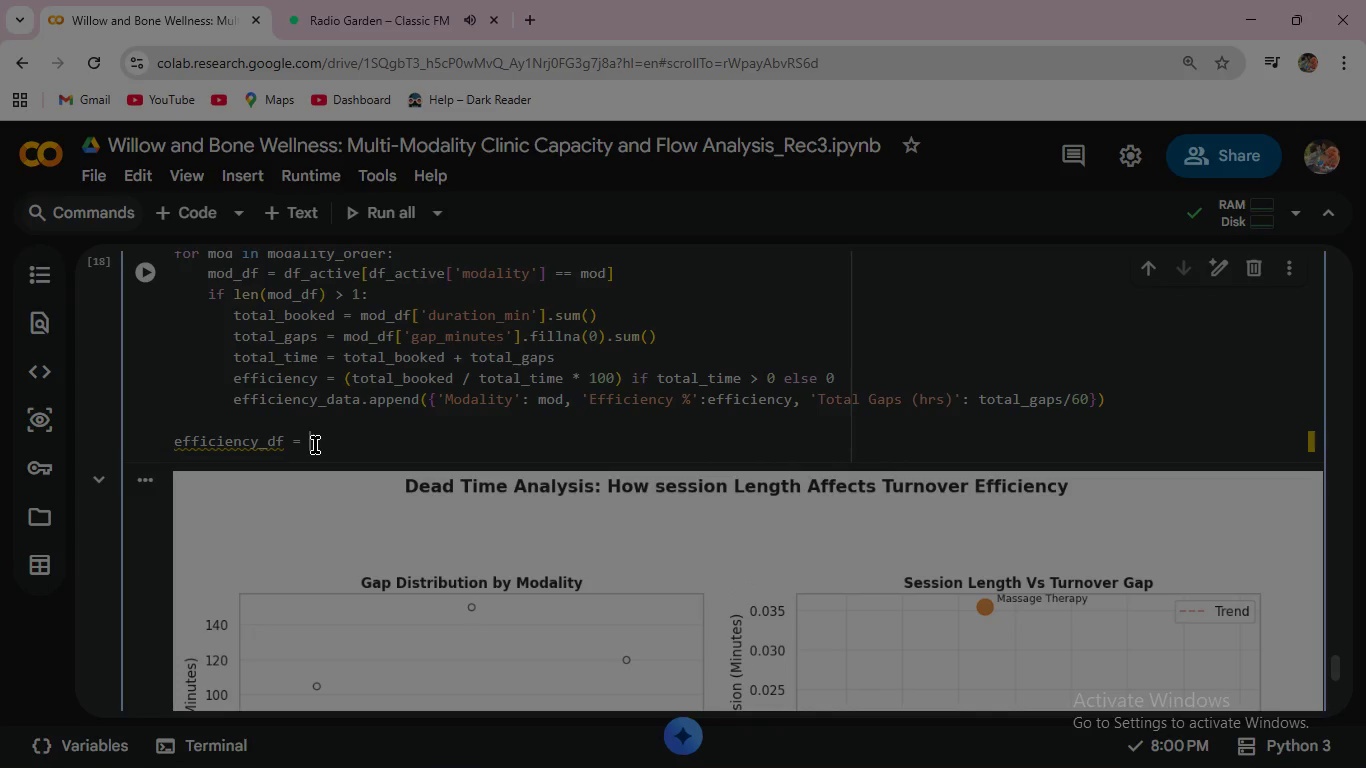 
key(Space)
 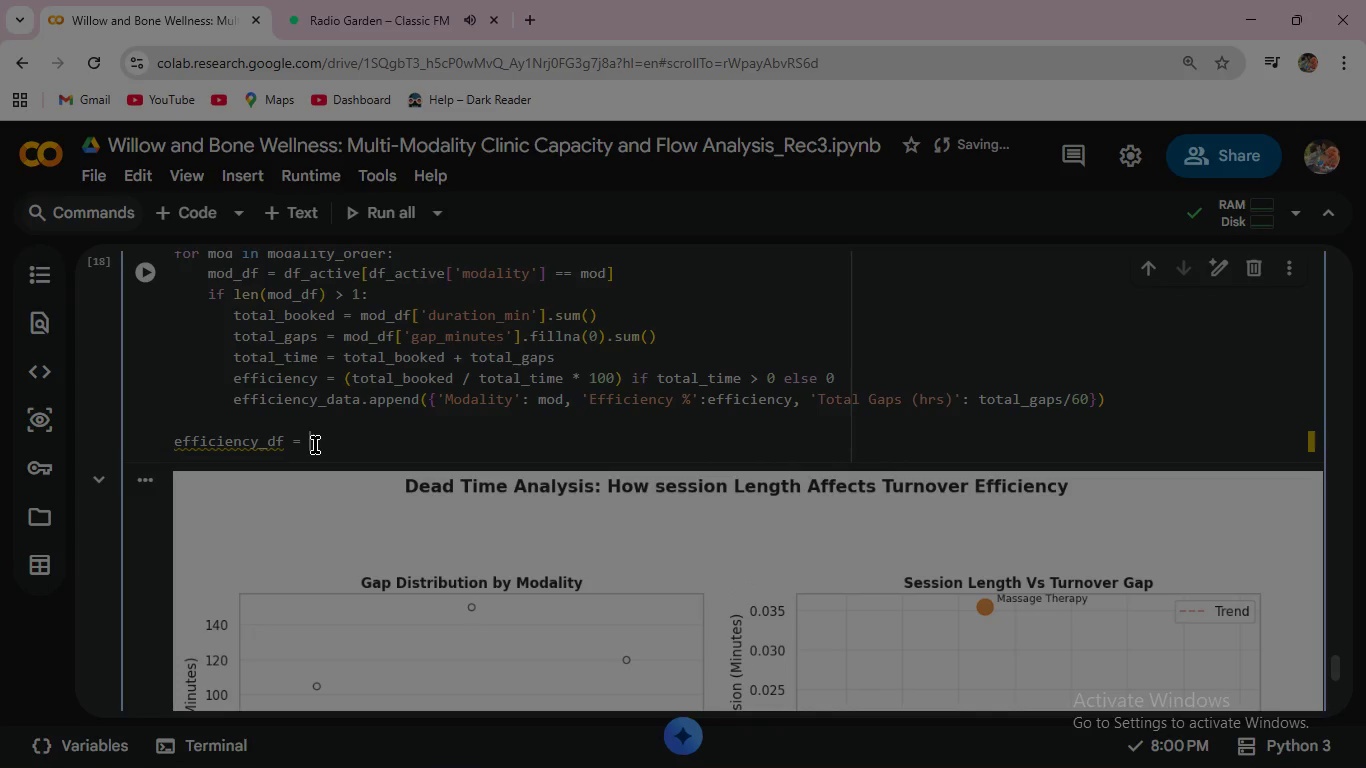 
key(Equal)
 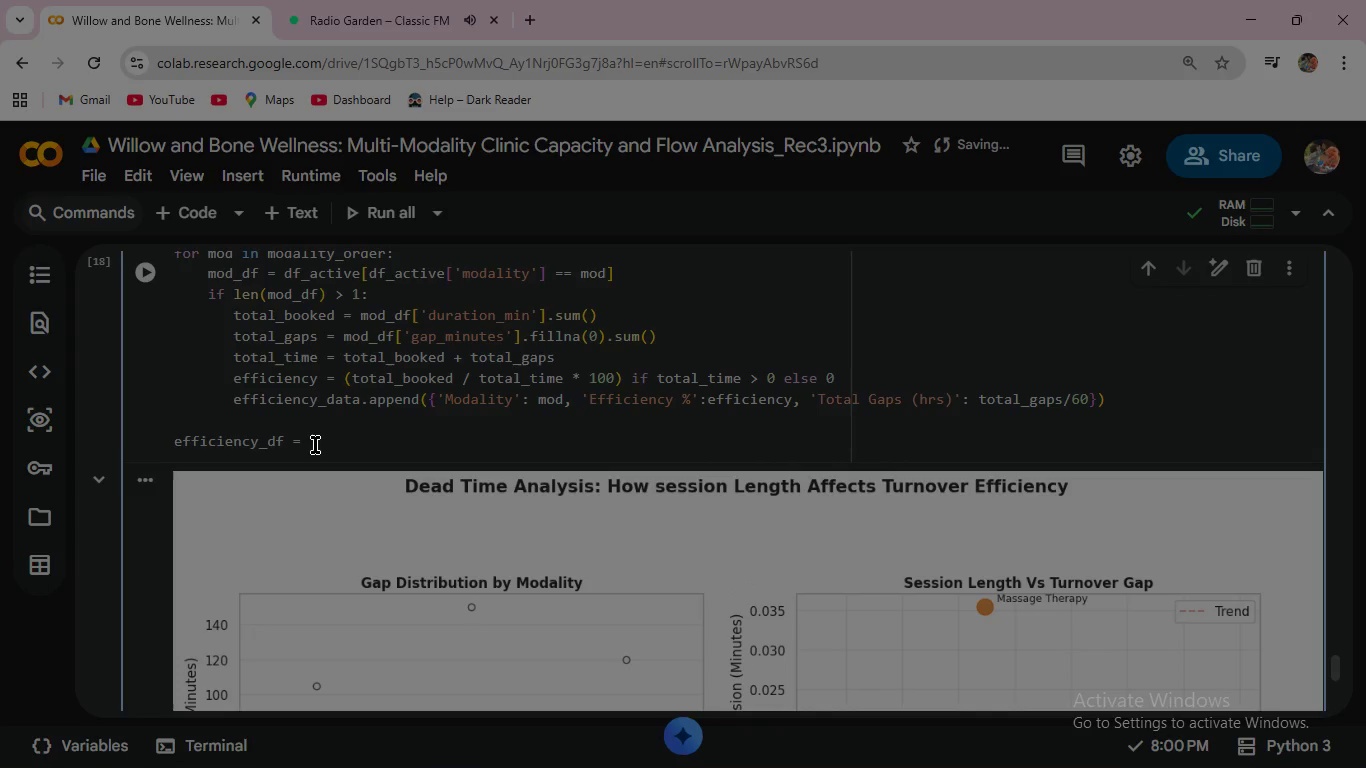 
key(Space)
 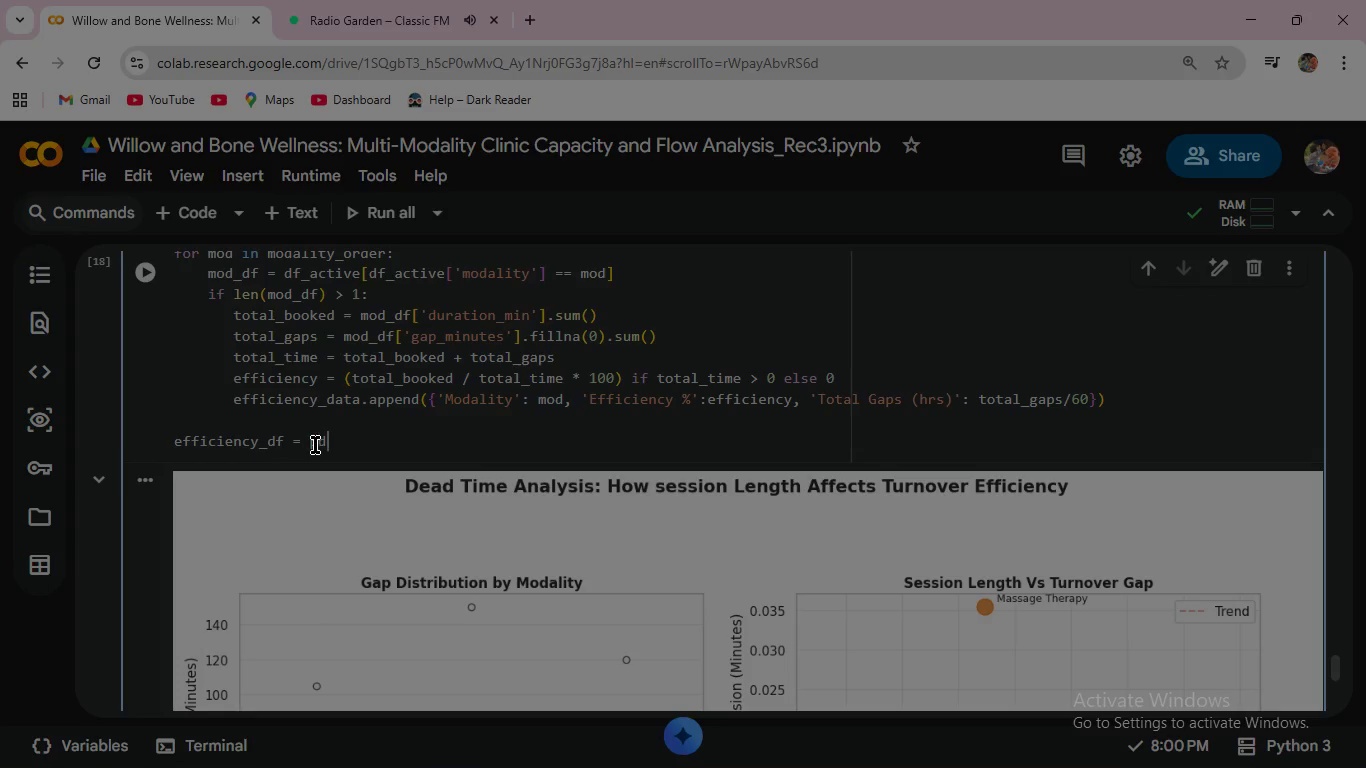 
wait(5.81)
 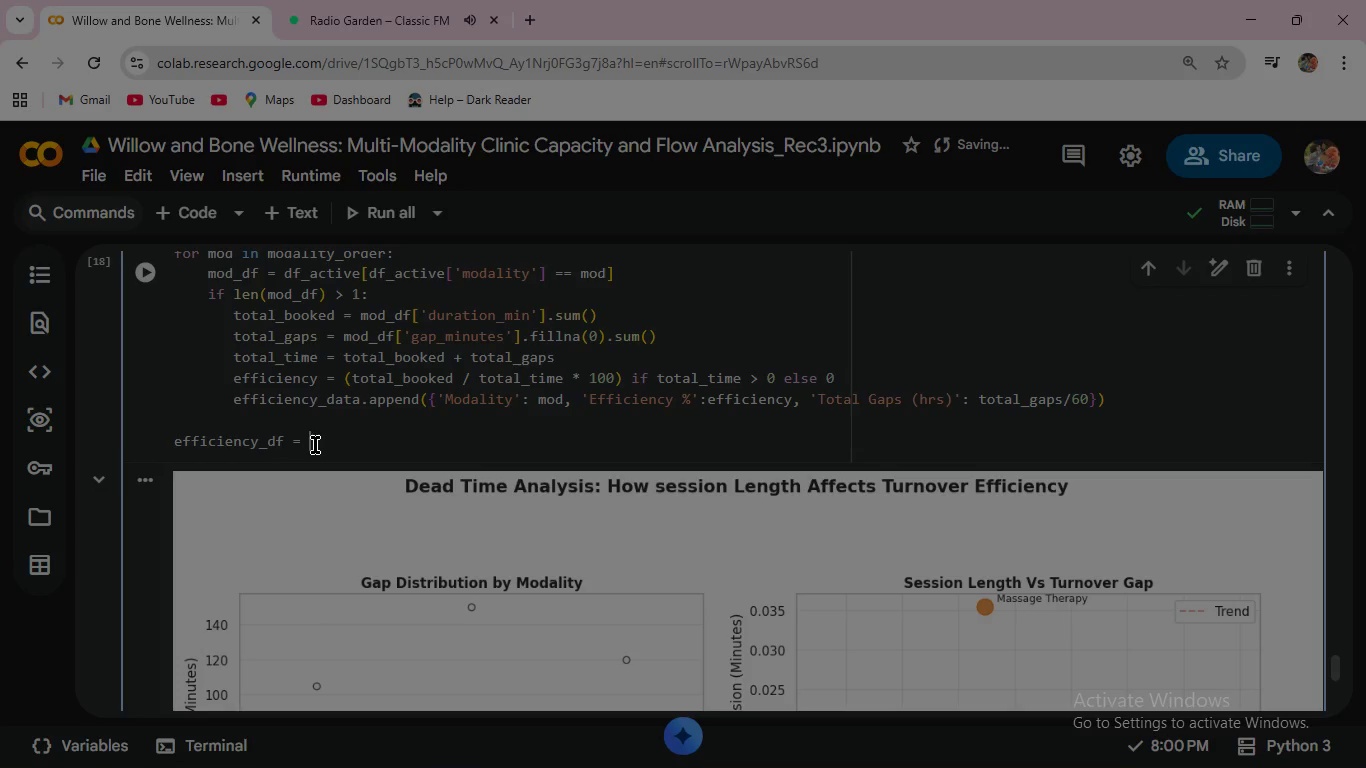 
type(pd.DataFrame(effi)
 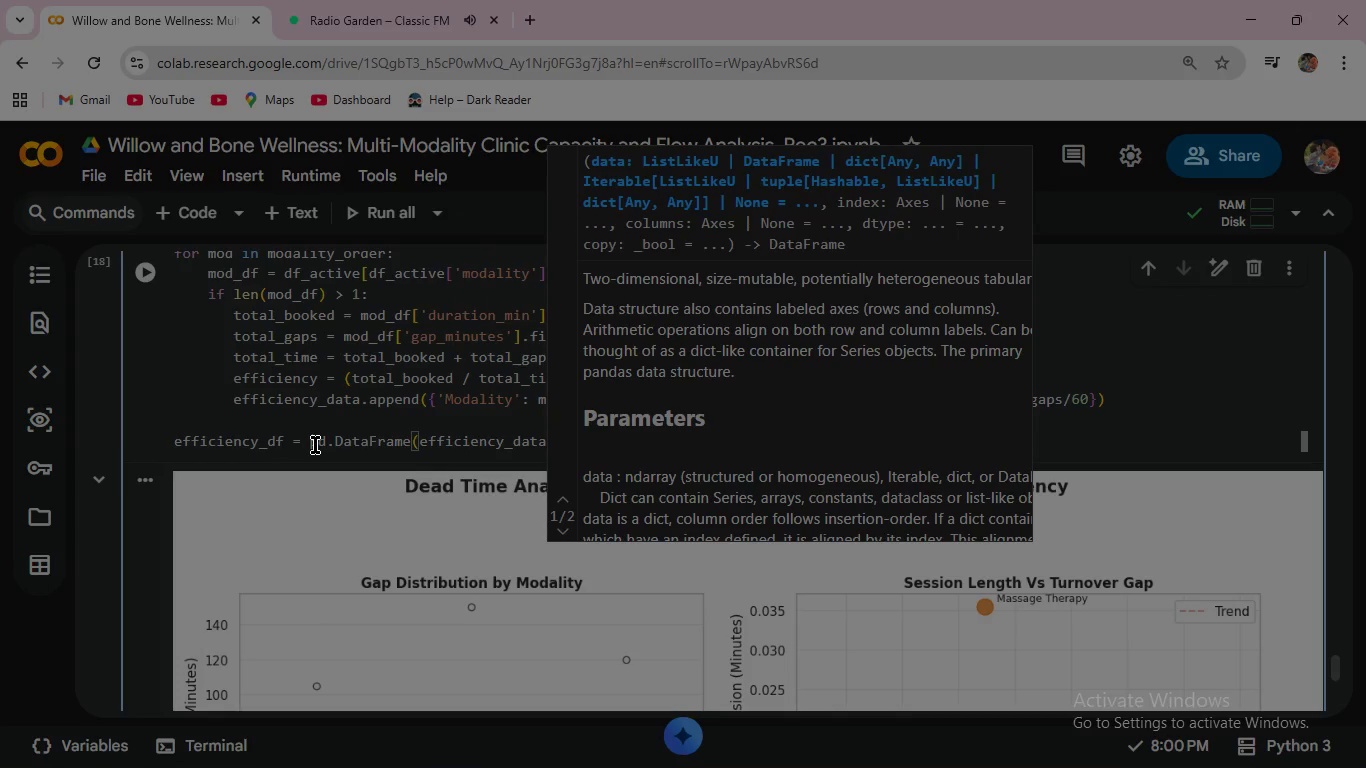 
key(Enter)
 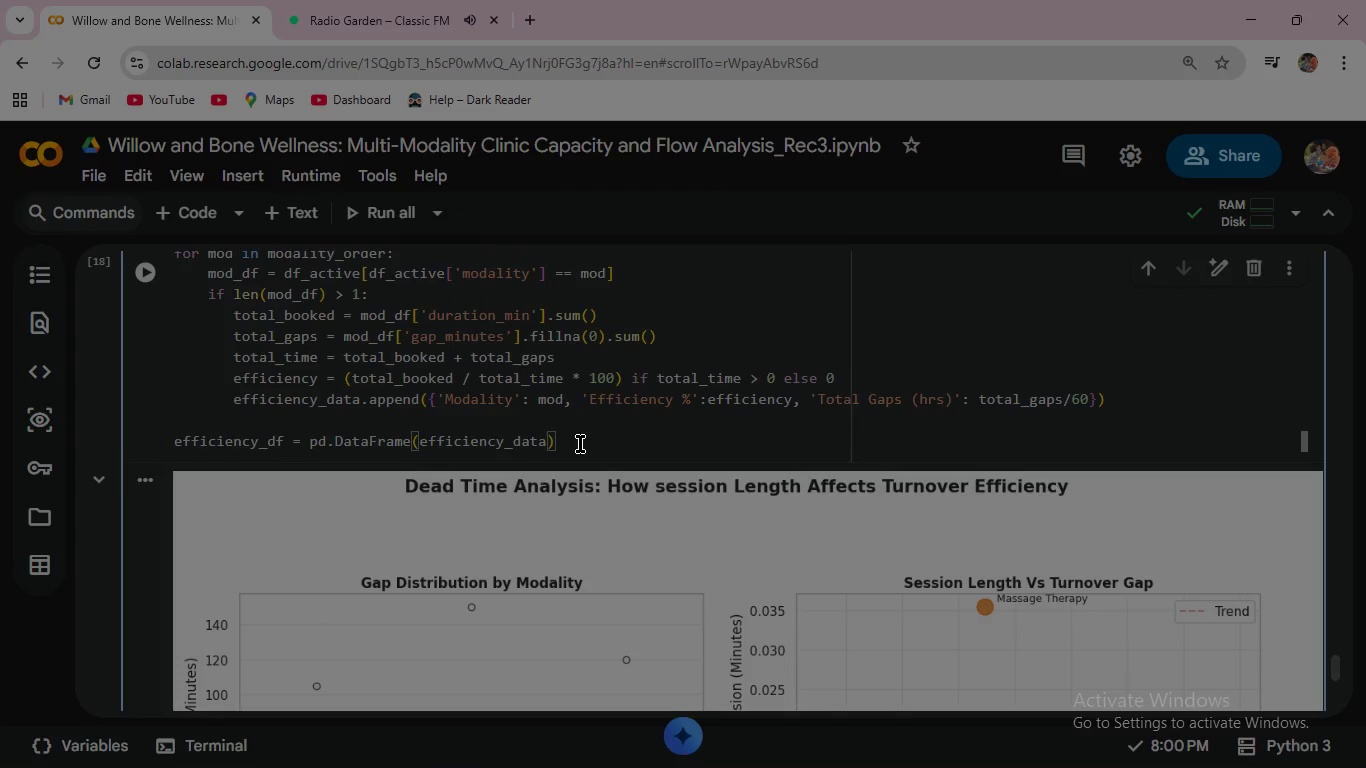 
left_click([580, 445])
 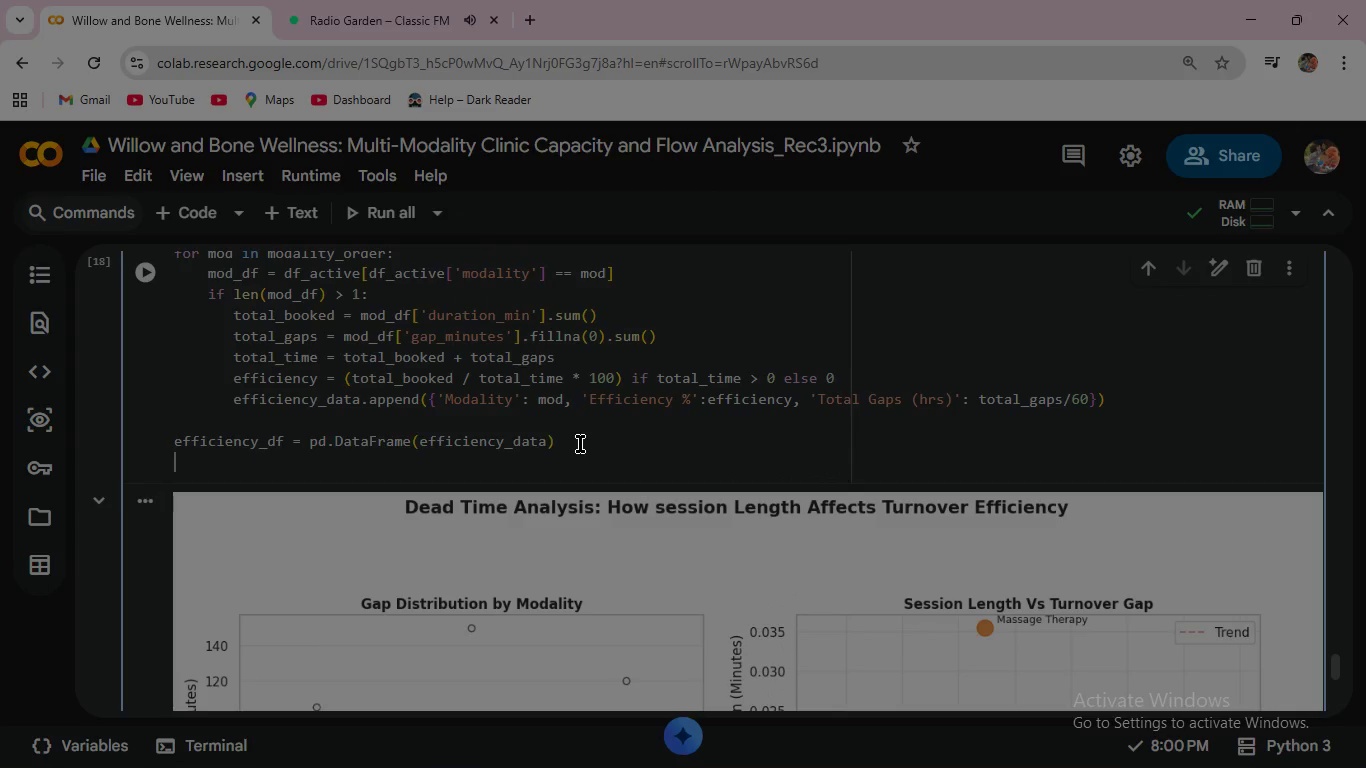 
key(Enter)
 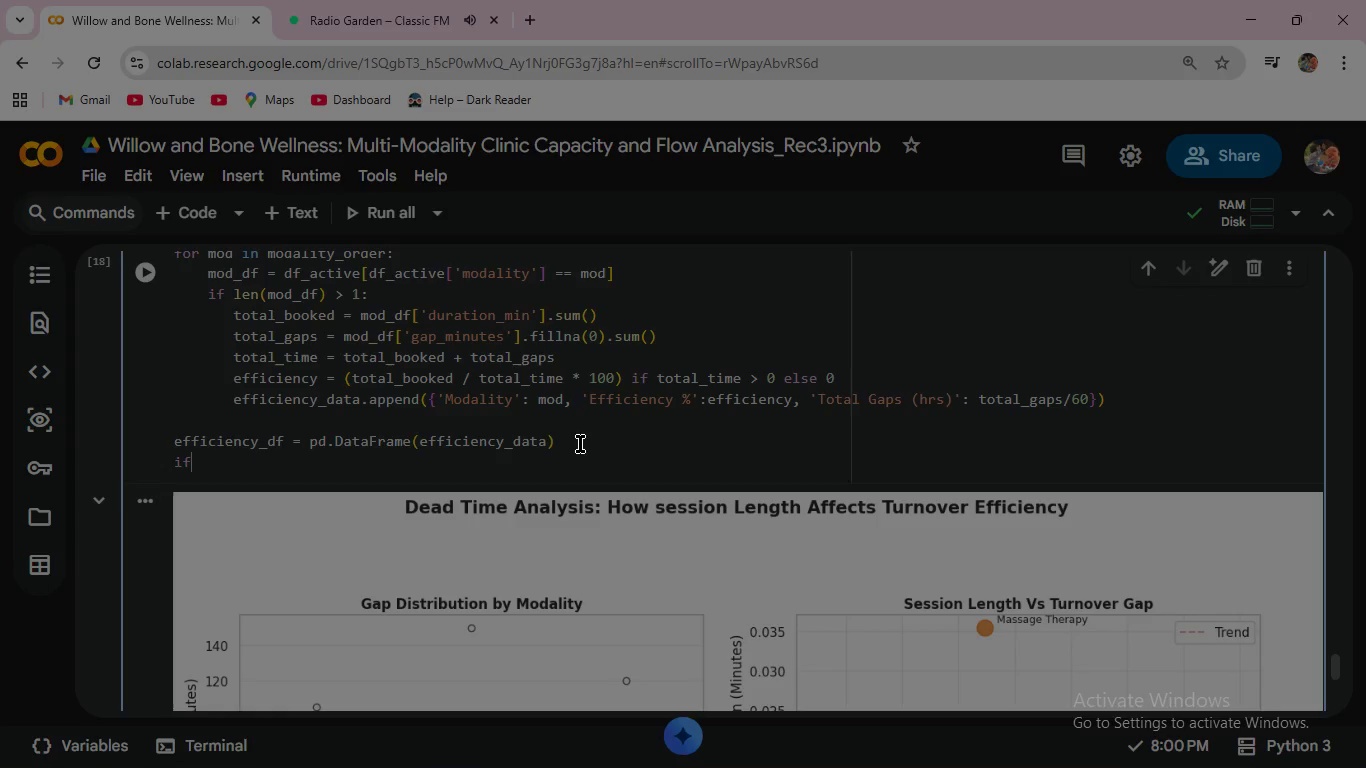 
wait(5.8)
 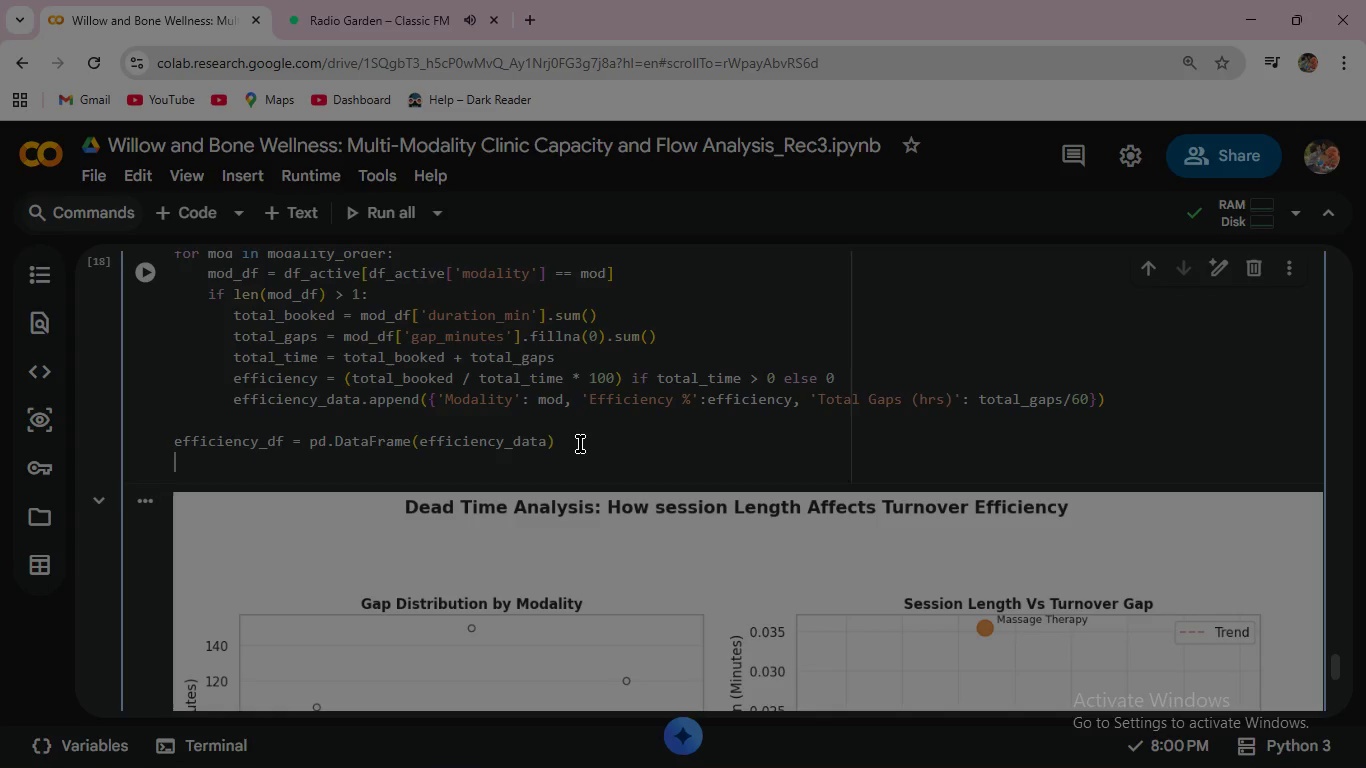 
type(if)
key(Backspace)
key(Backspace)
 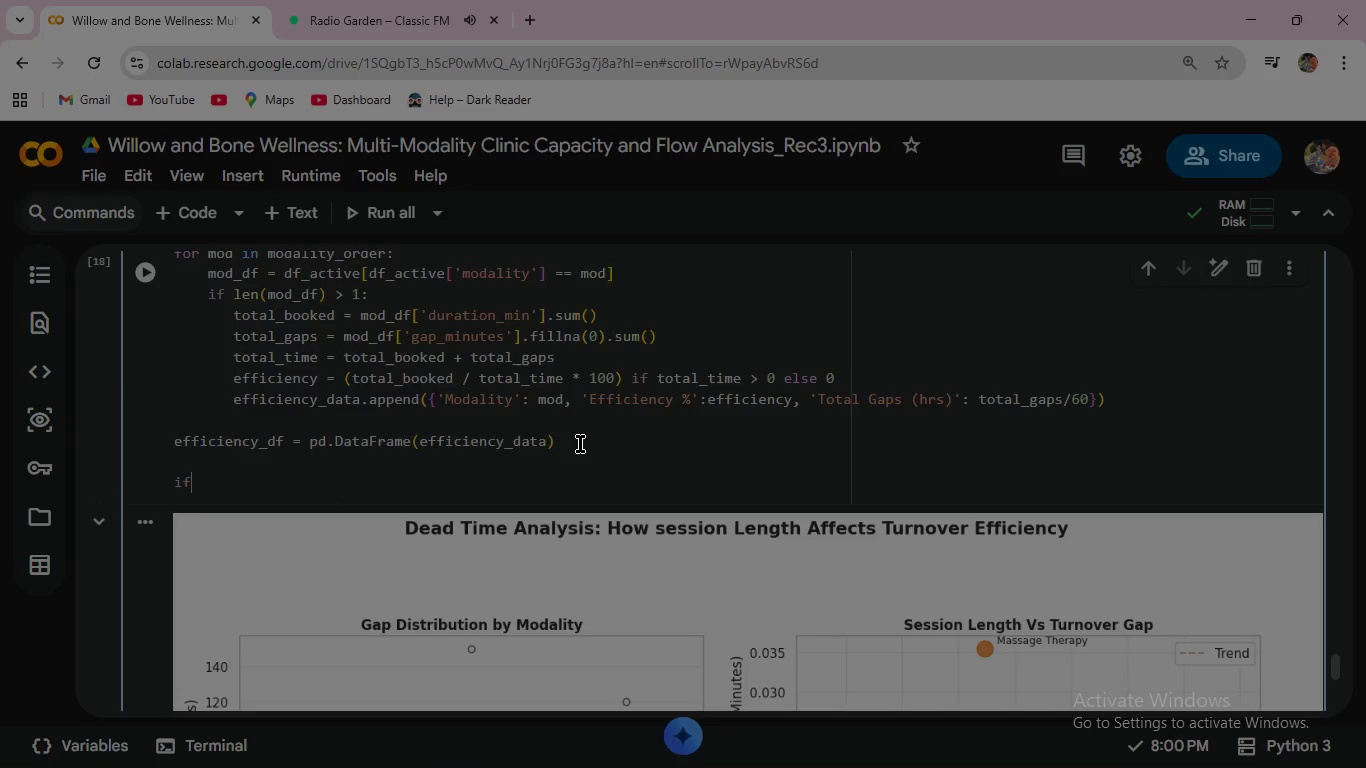 
key(Enter)
 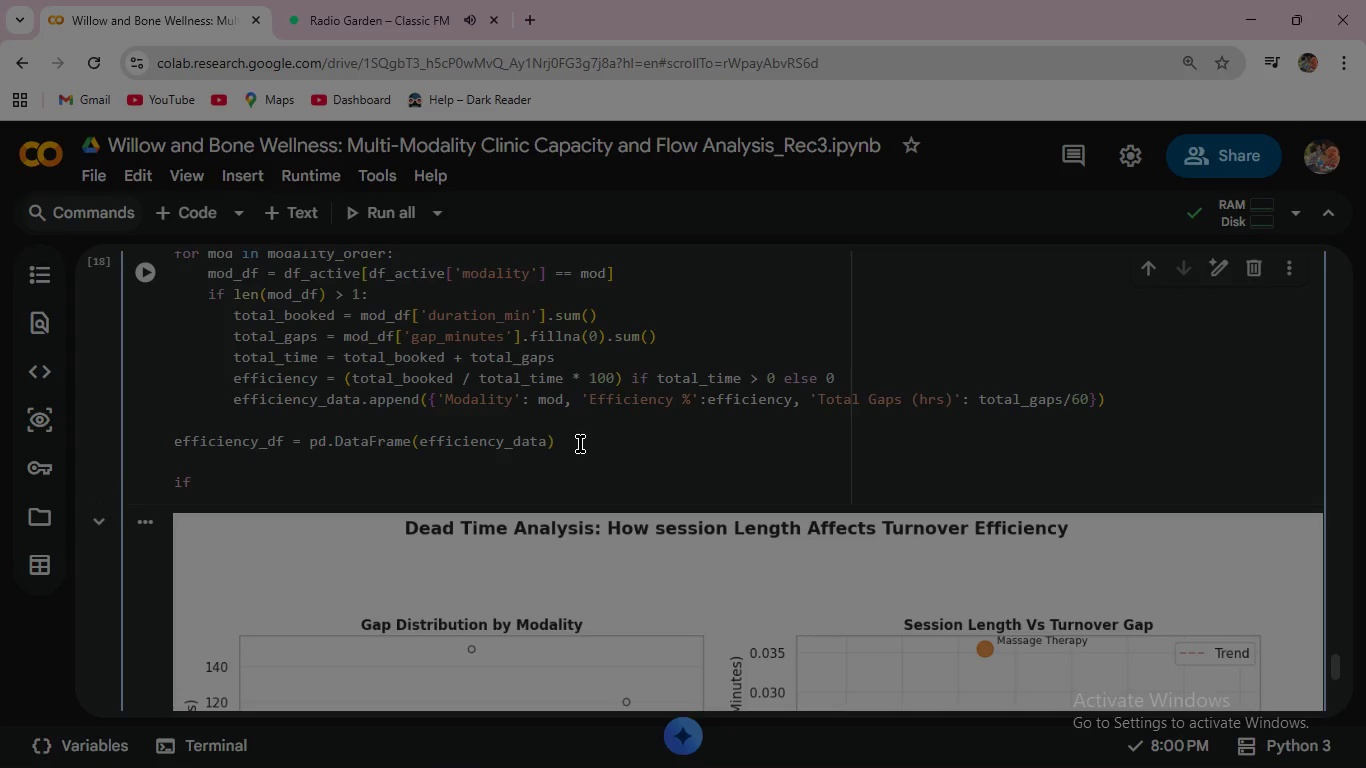 
type(if len)
 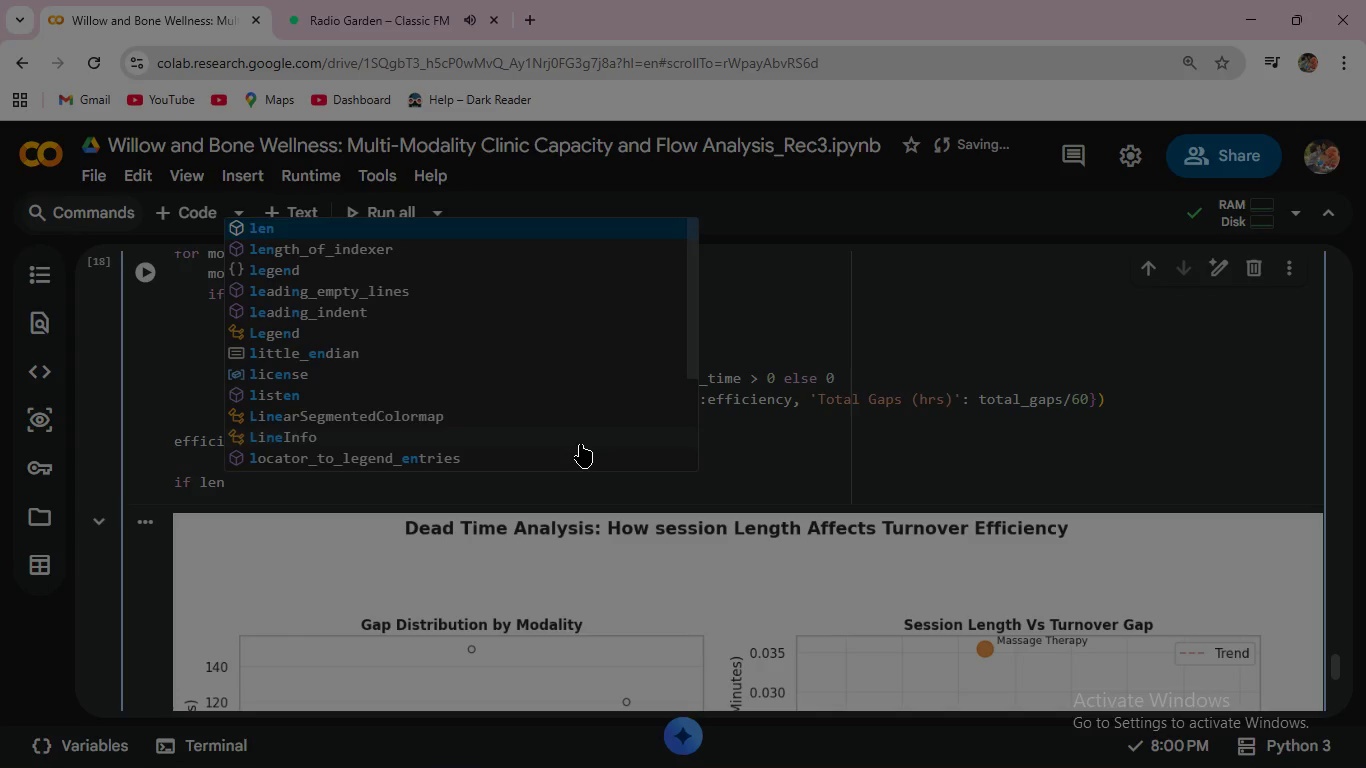 
wait(5.61)
 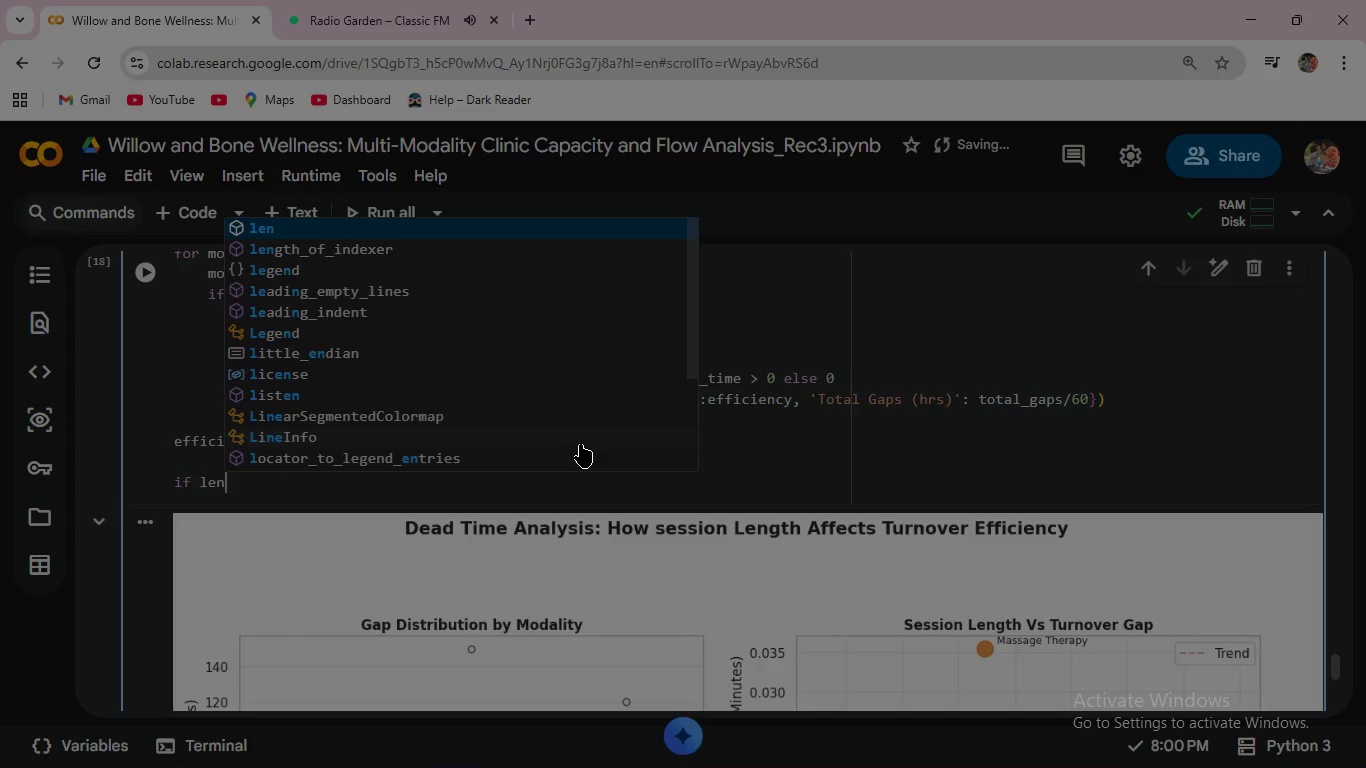 
type((effi)
 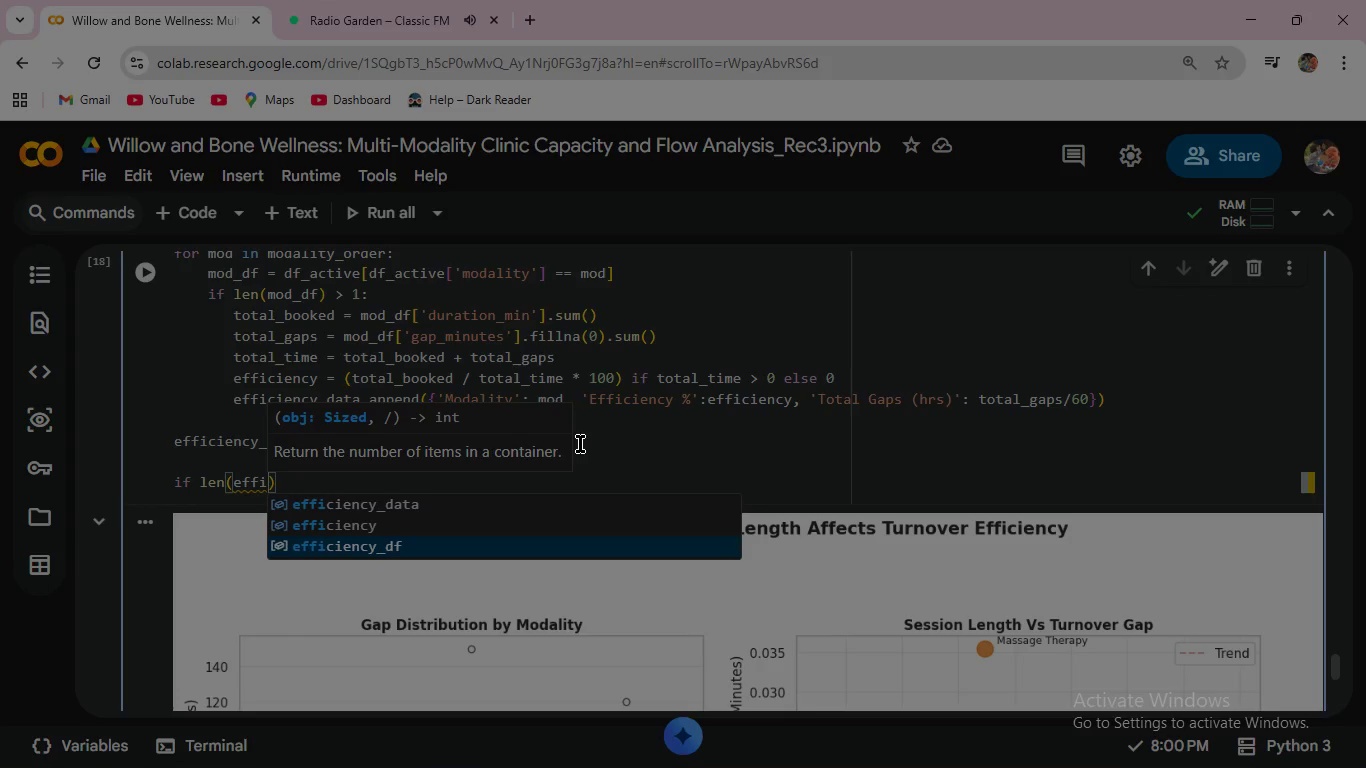 
key(ArrowDown)
 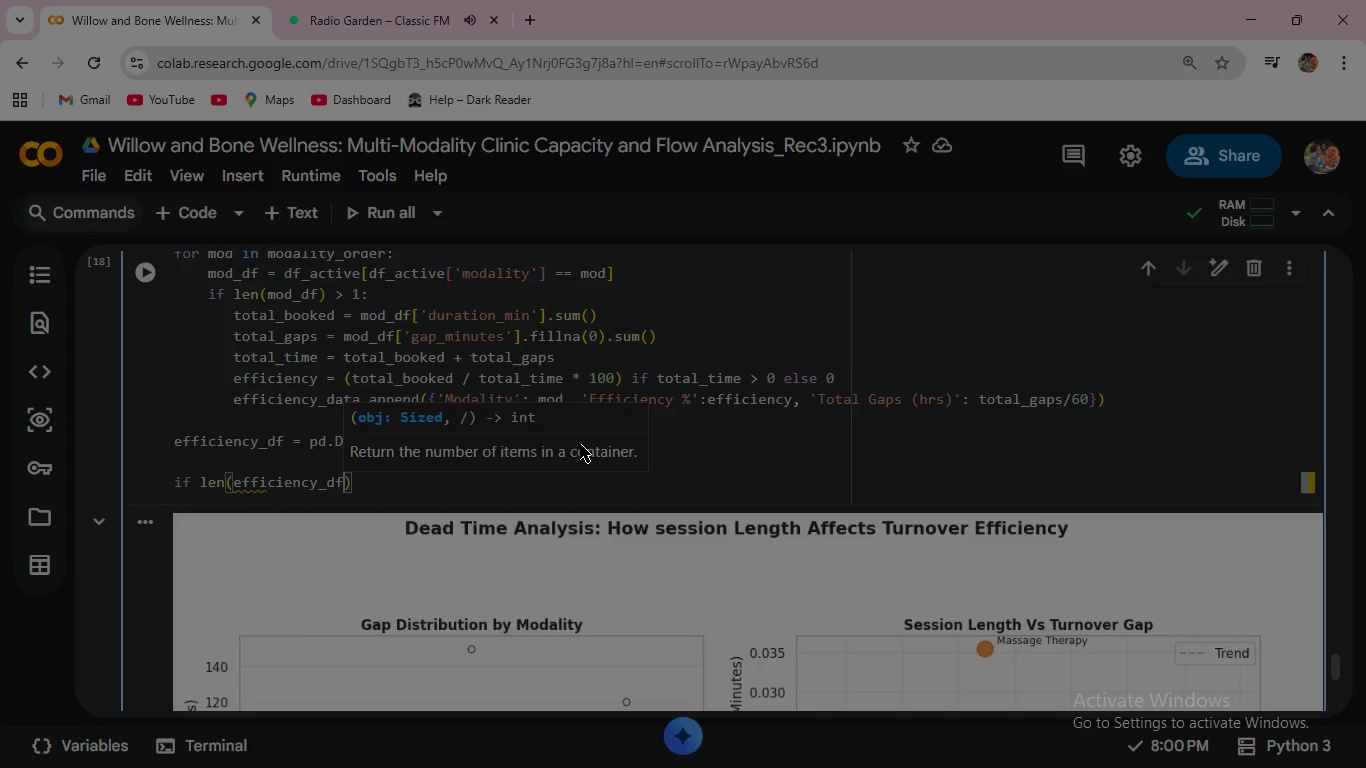 
key(ArrowDown)
 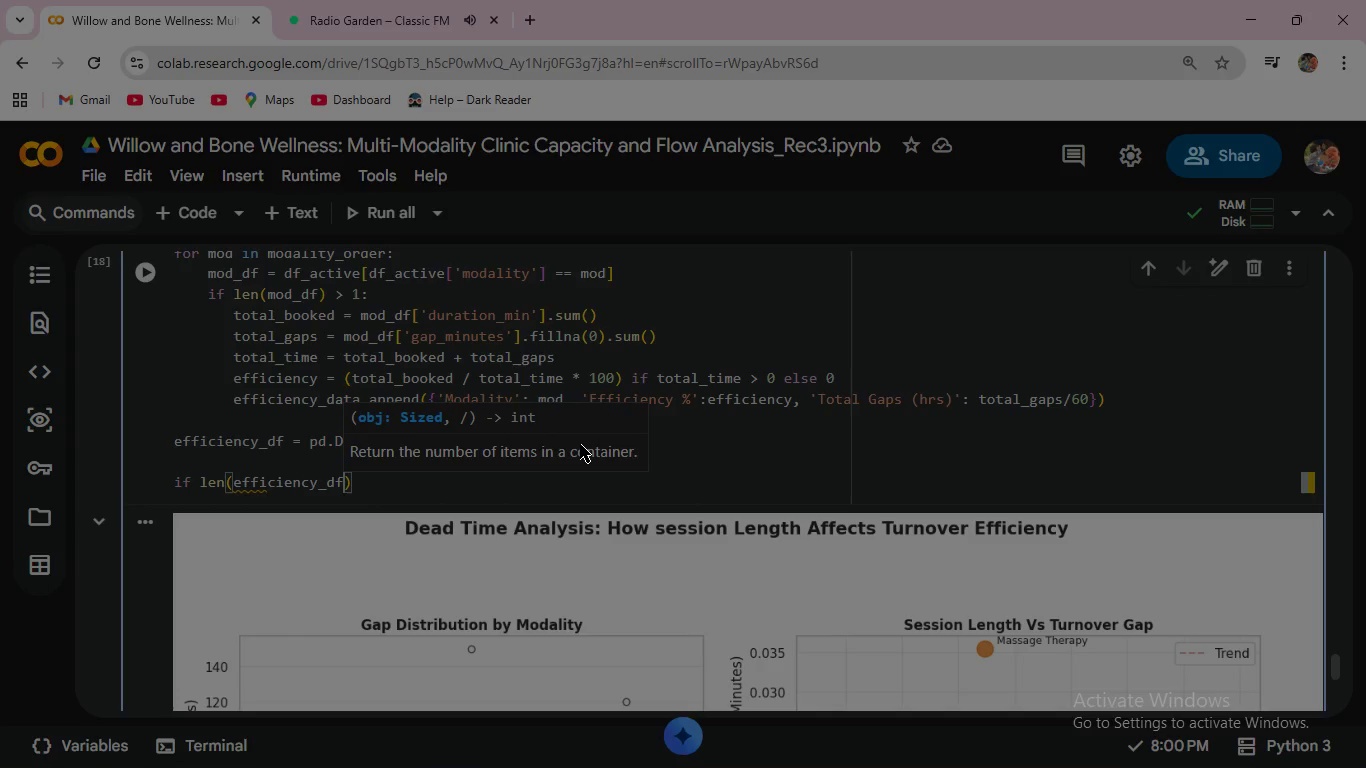 
key(Enter)
 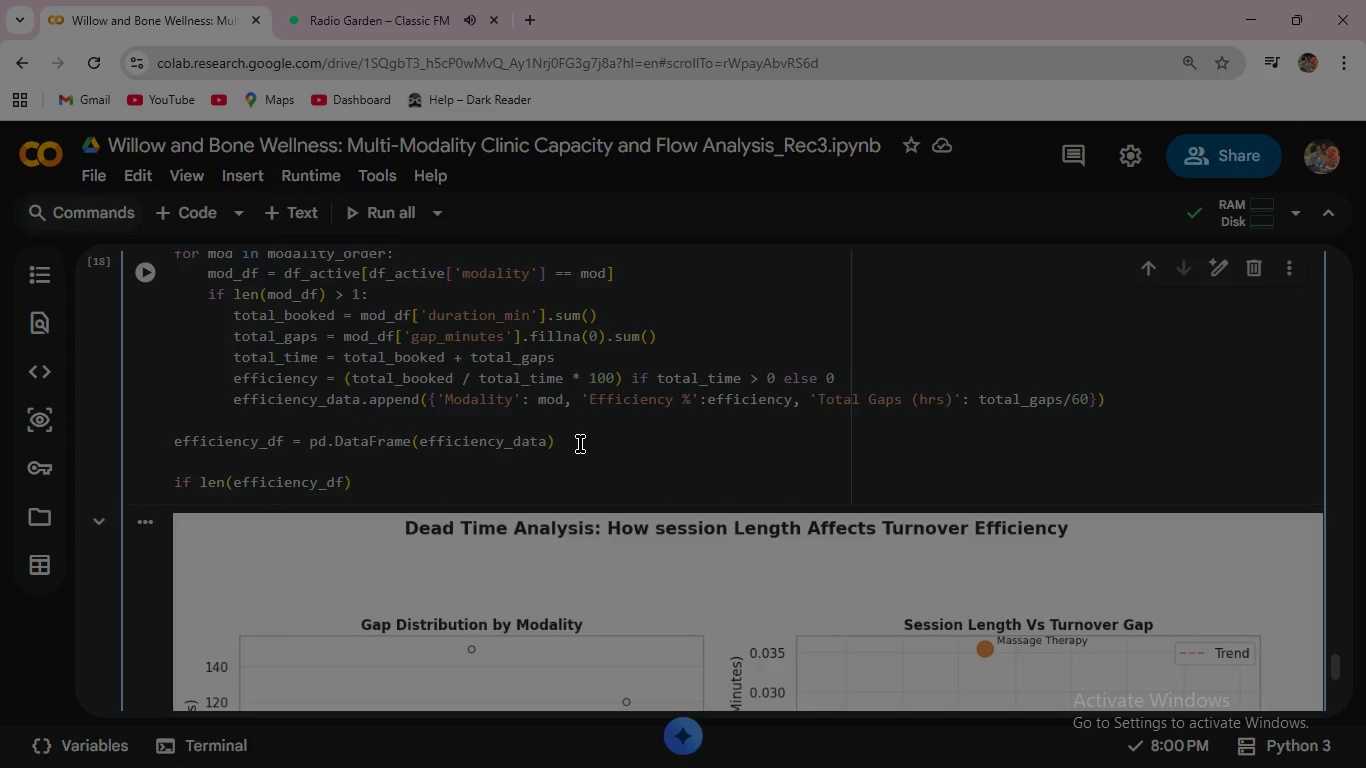 
key(ArrowRight)
 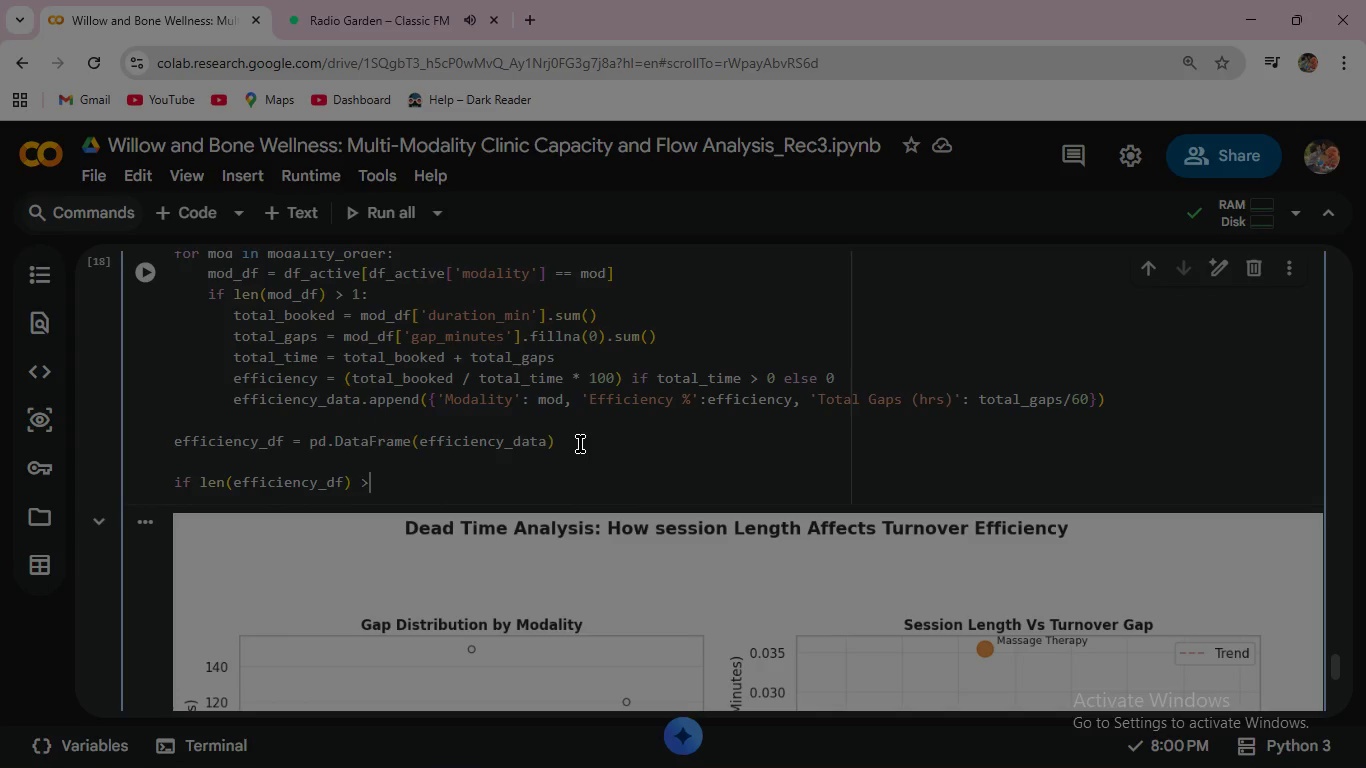 
key(Space)
 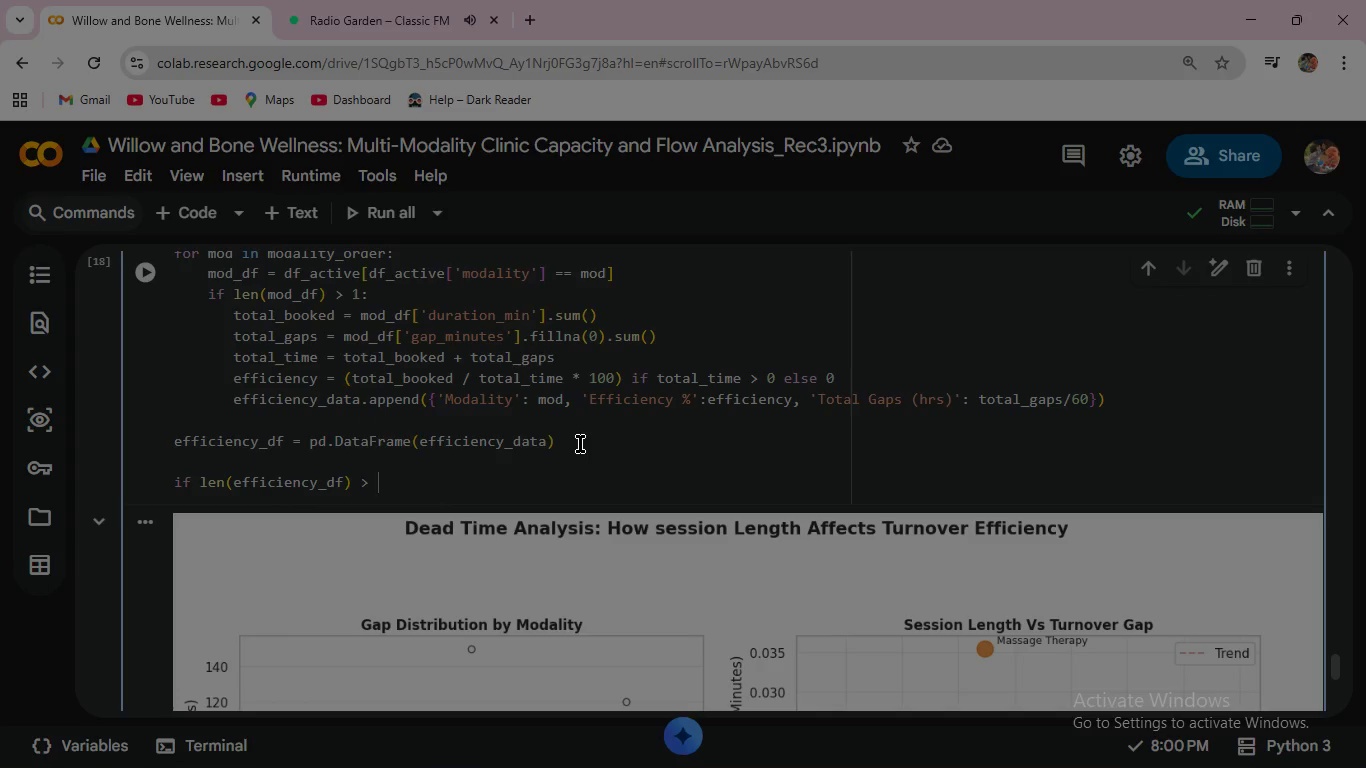 
key(Shift+Period)
 